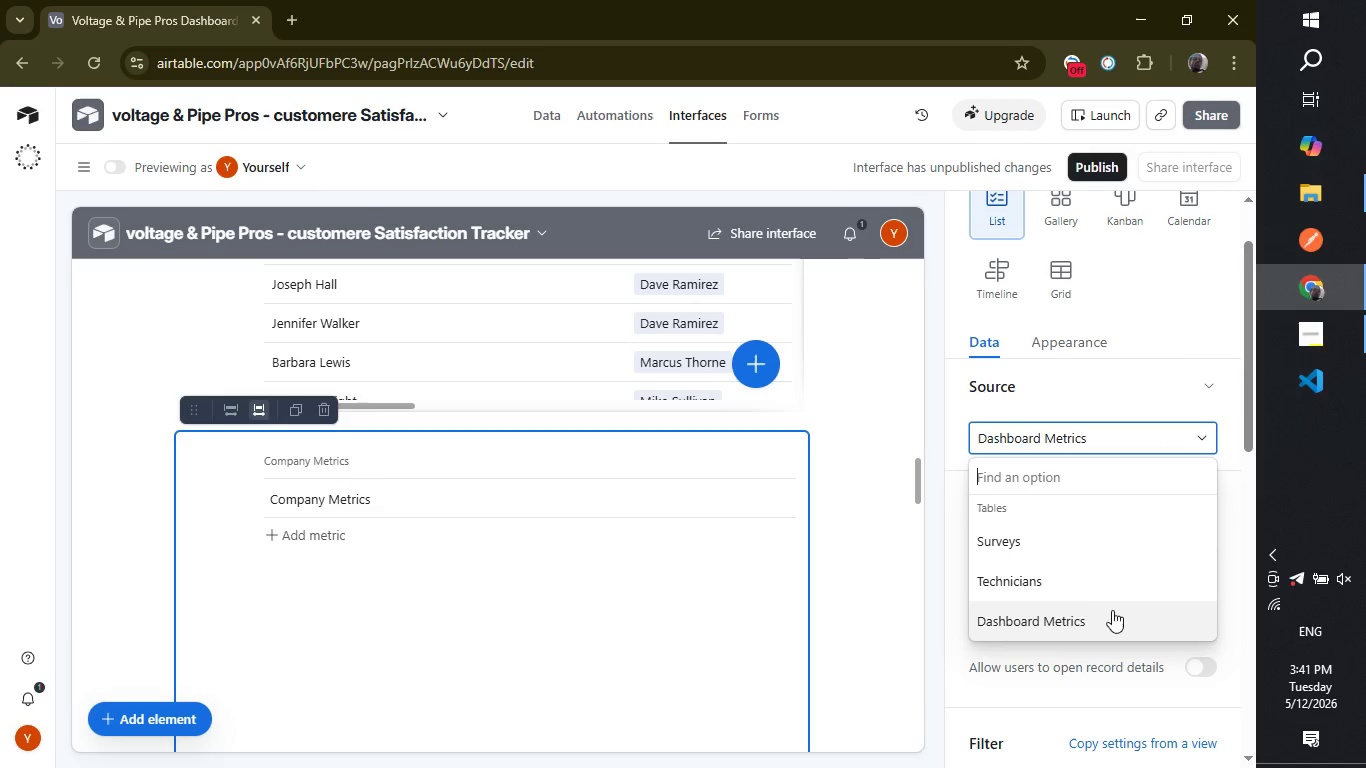 
left_click([1106, 573])
 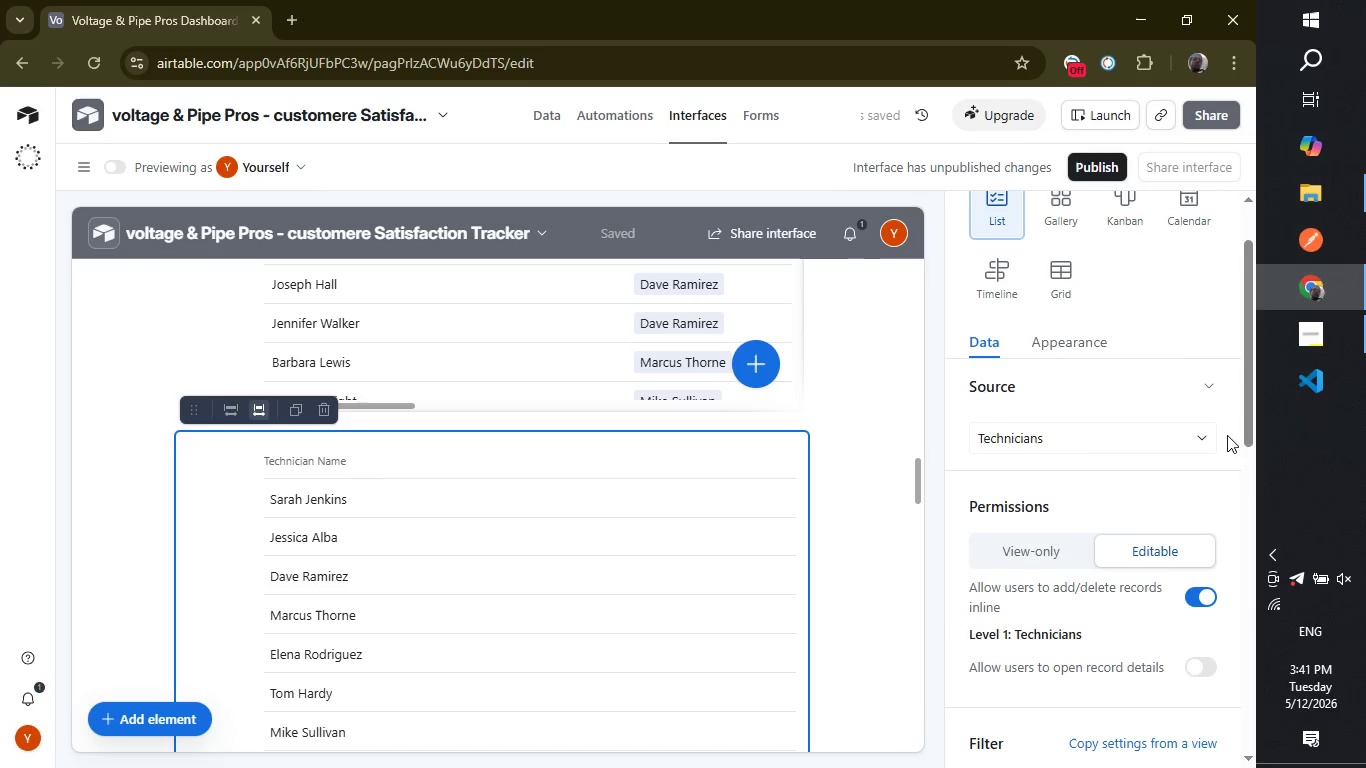 
left_click_drag(start_coordinate=[1249, 427], to_coordinate=[1238, 509])
 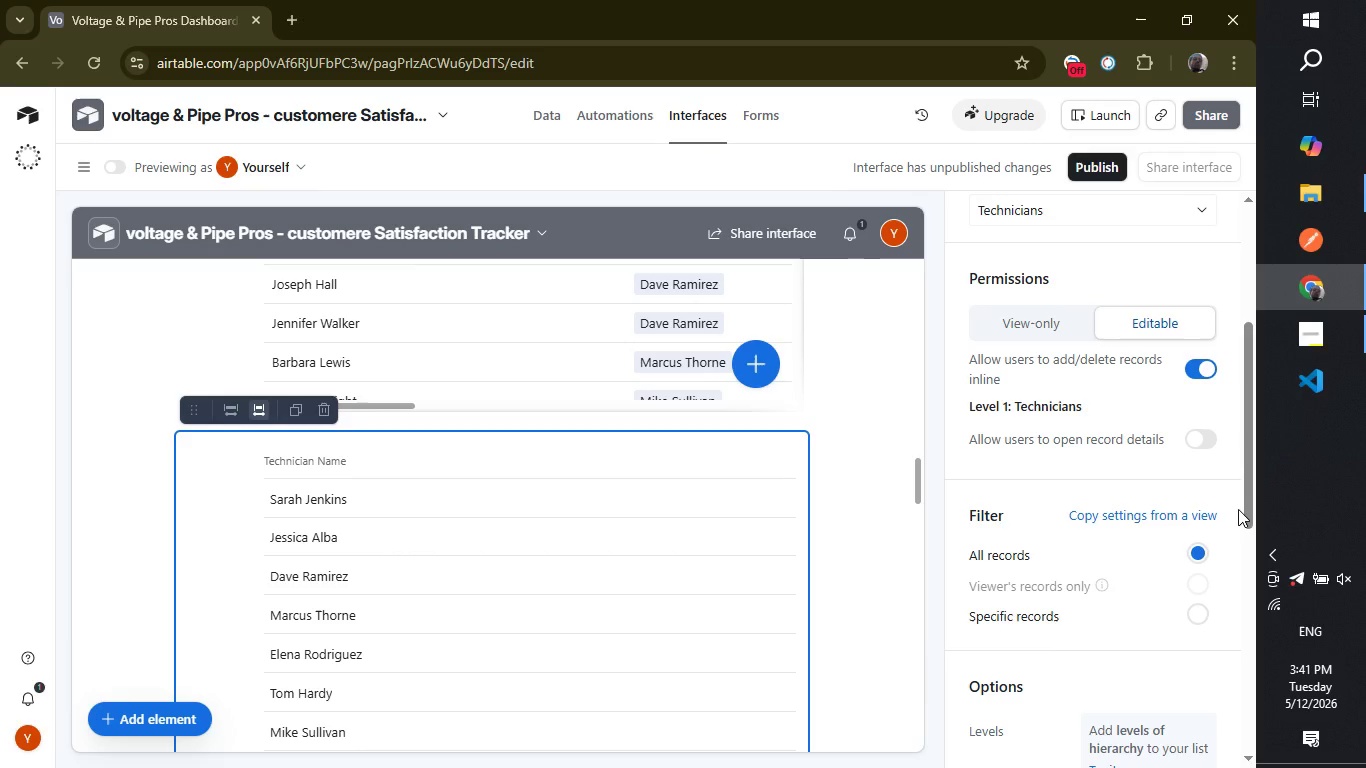 
wait(11.27)
 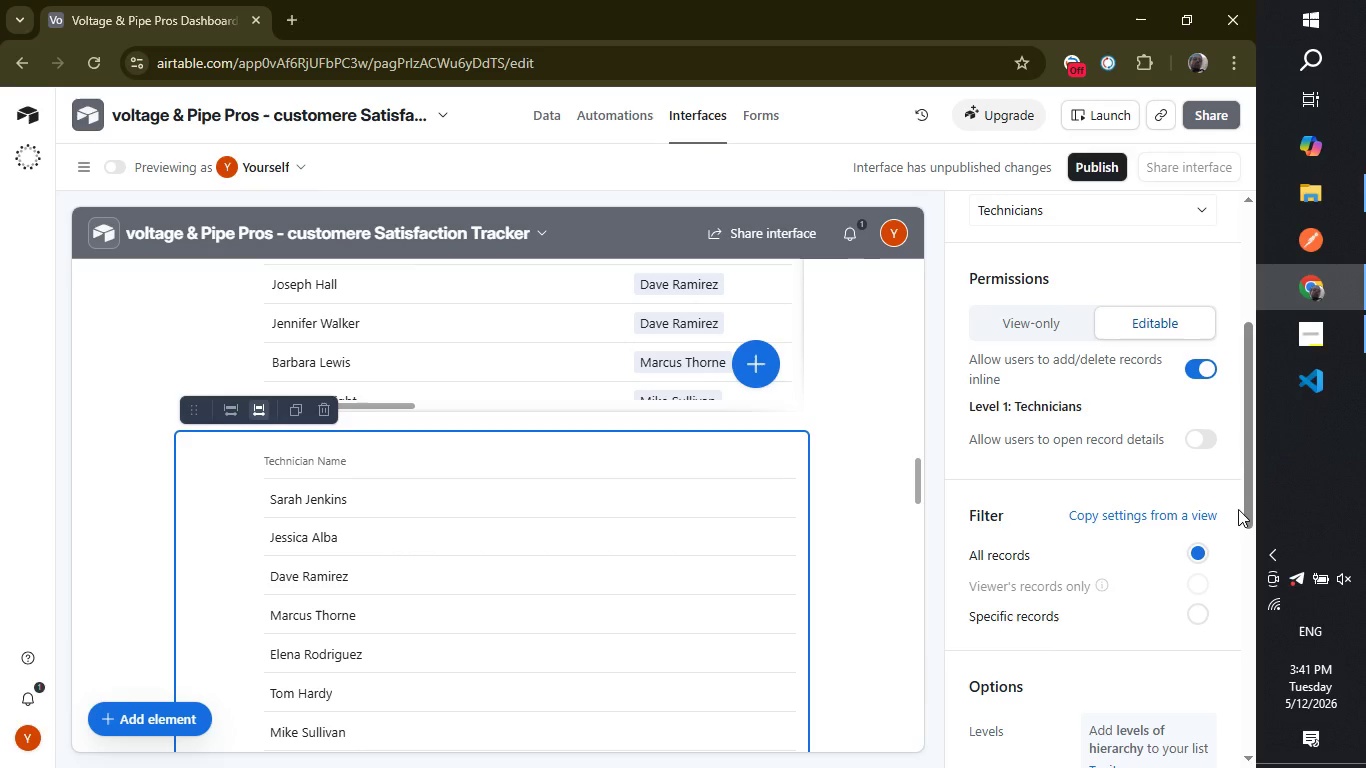 
left_click_drag(start_coordinate=[1247, 501], to_coordinate=[1247, 562])
 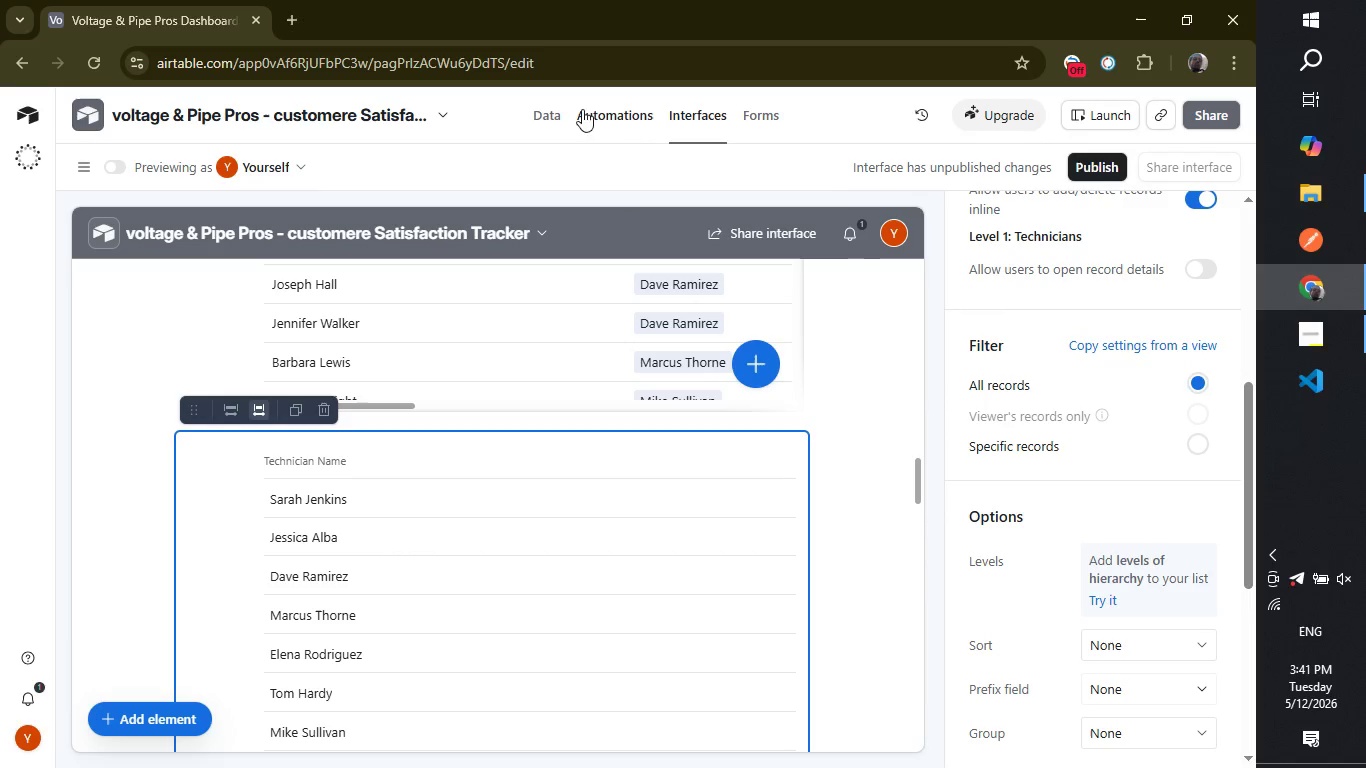 
left_click([562, 117])
 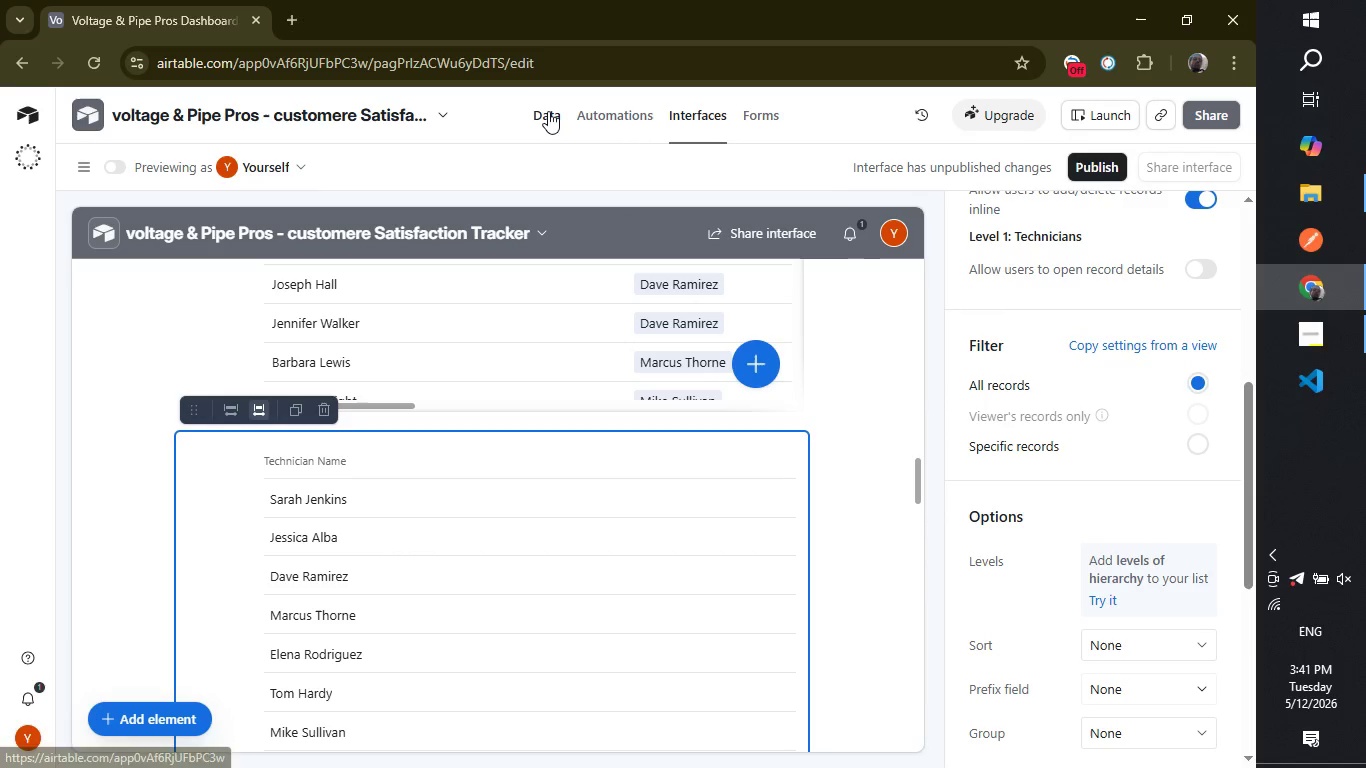 
left_click([548, 111])
 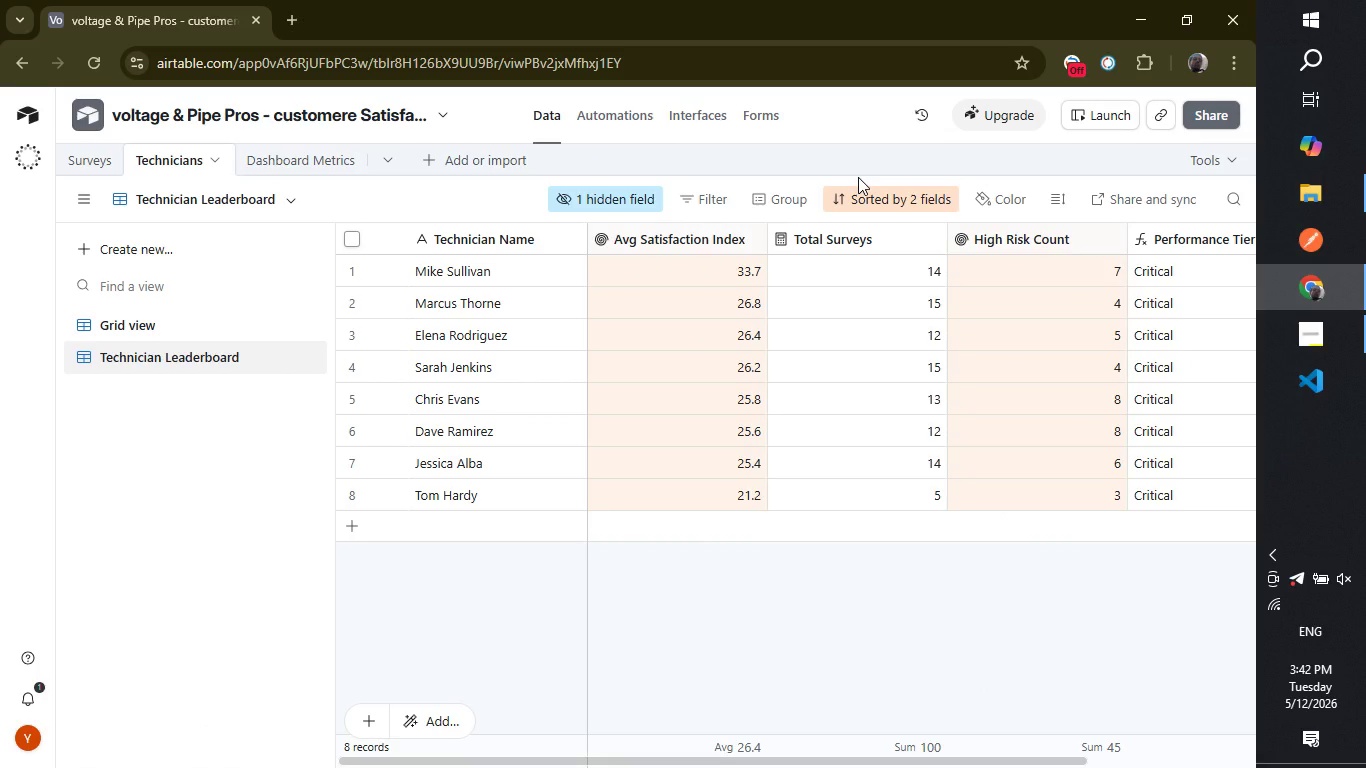 
wait(7.81)
 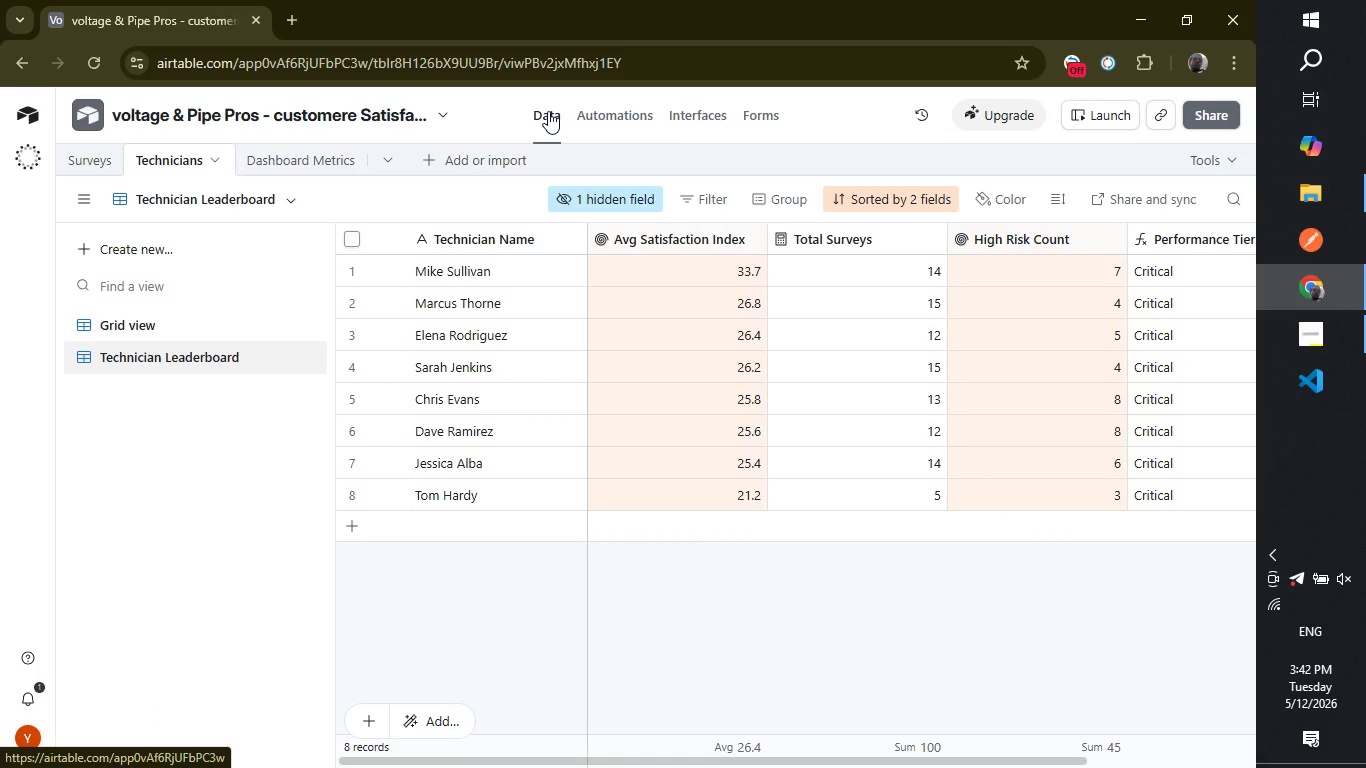 
left_click([856, 187])
 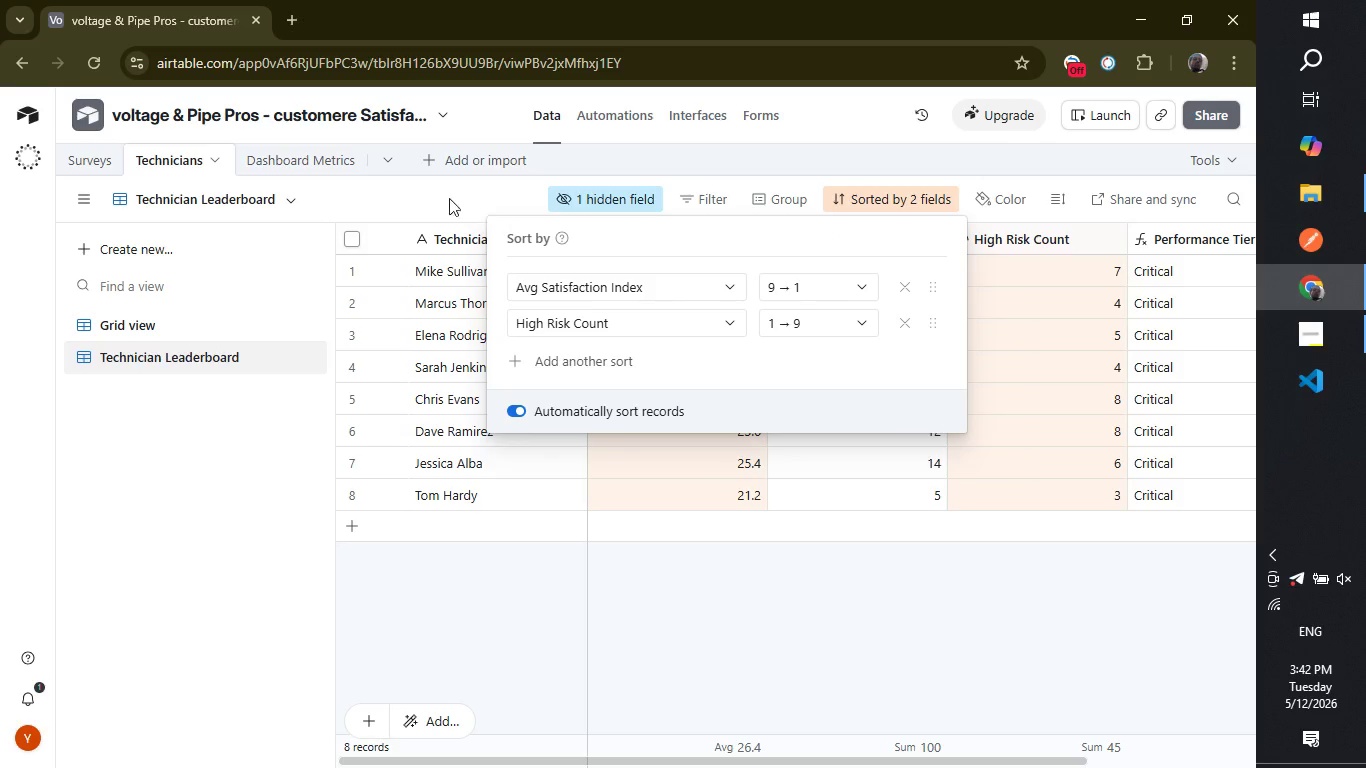 
left_click([670, 103])
 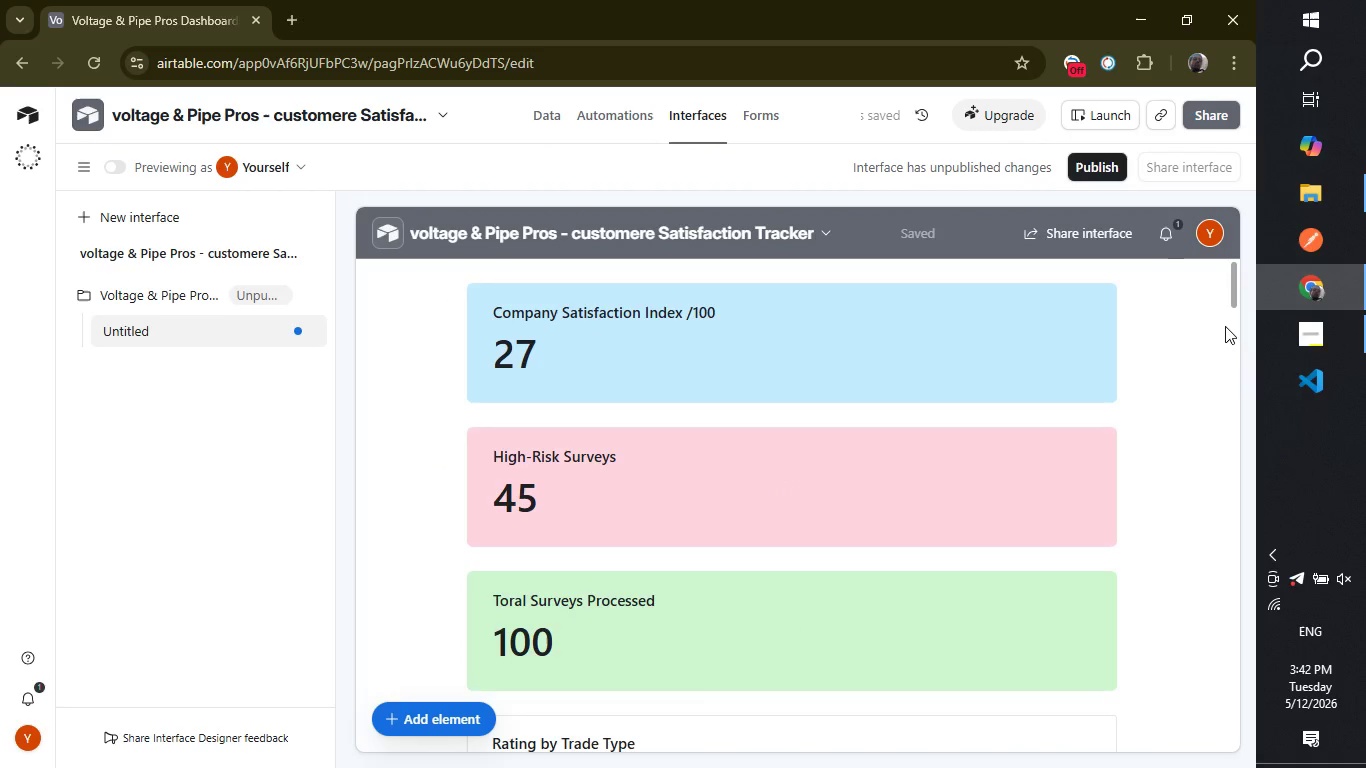 
left_click_drag(start_coordinate=[1234, 284], to_coordinate=[1192, 490])
 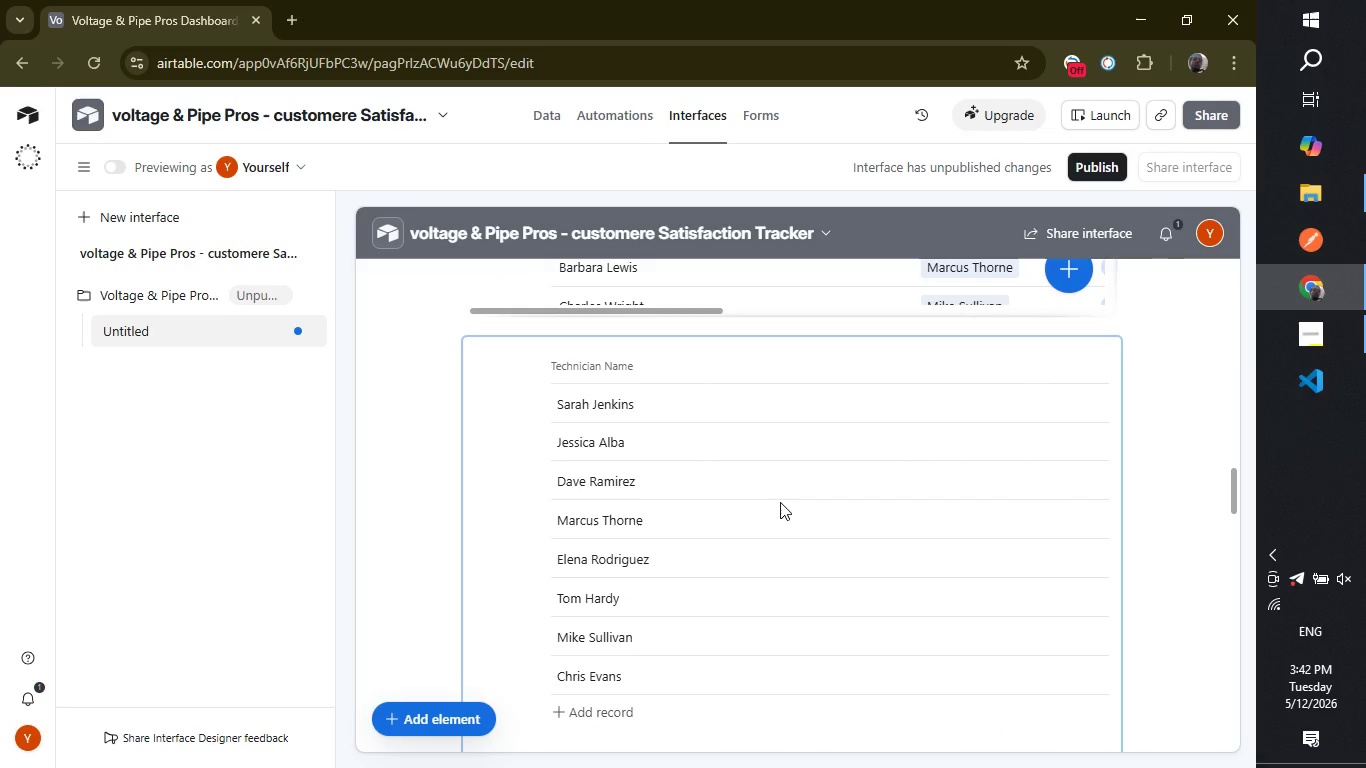 
left_click([780, 502])
 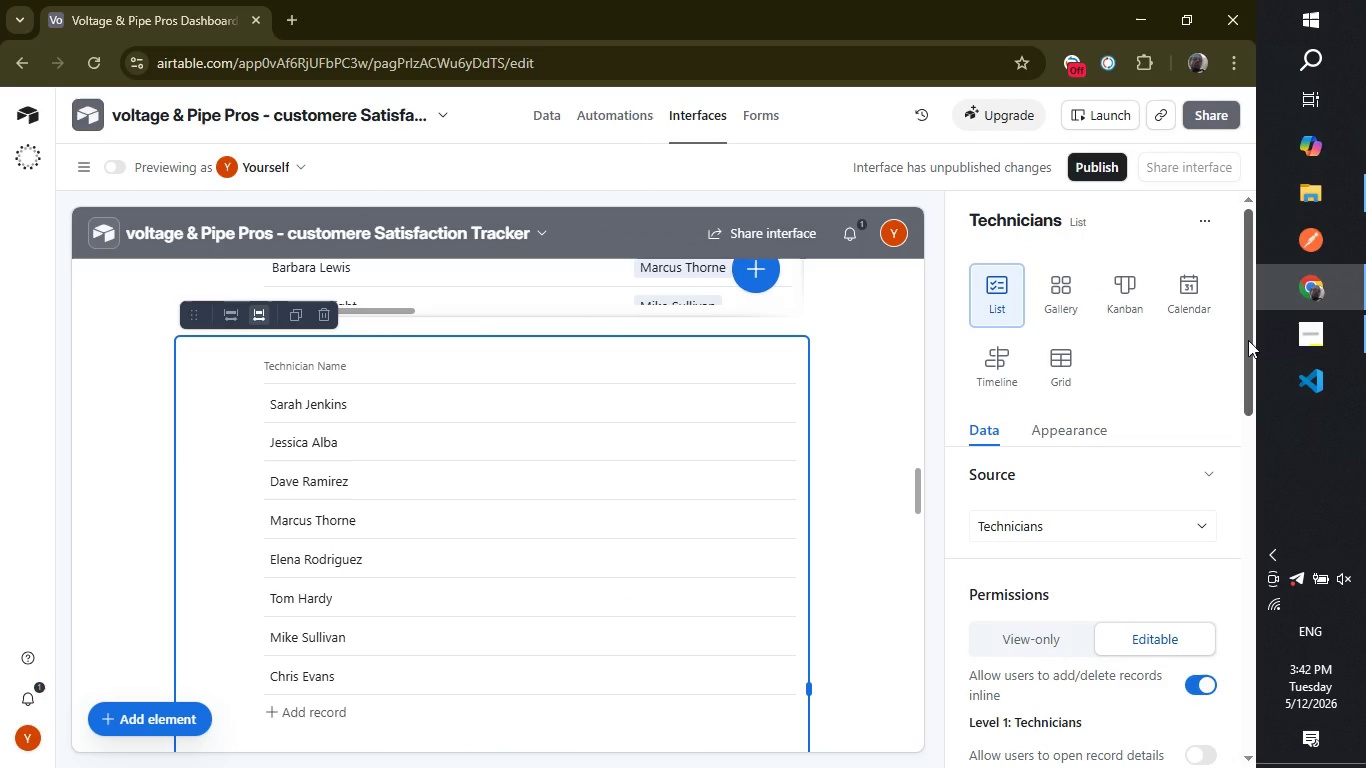 
left_click_drag(start_coordinate=[1248, 340], to_coordinate=[1250, 392])
 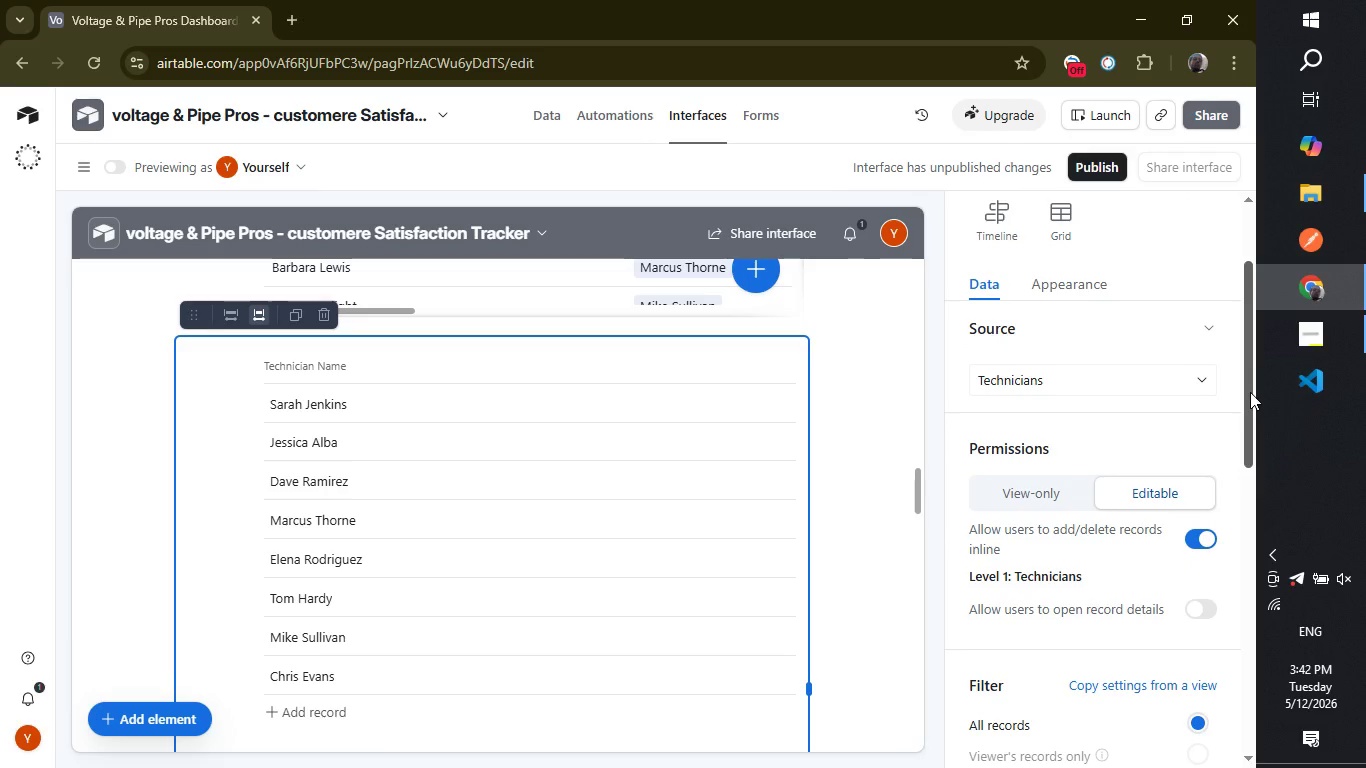 
left_click_drag(start_coordinate=[1250, 392], to_coordinate=[1250, 496])
 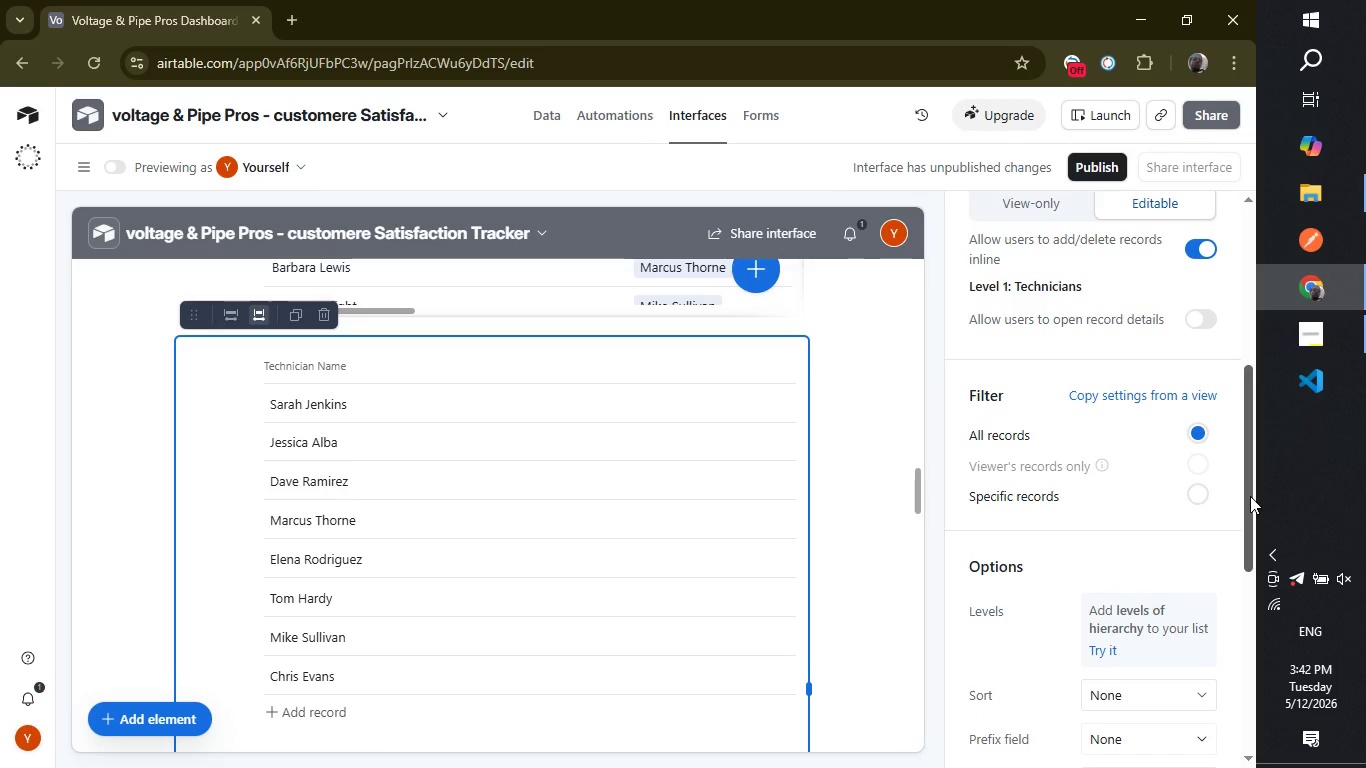 
left_click_drag(start_coordinate=[1250, 496], to_coordinate=[1250, 558])
 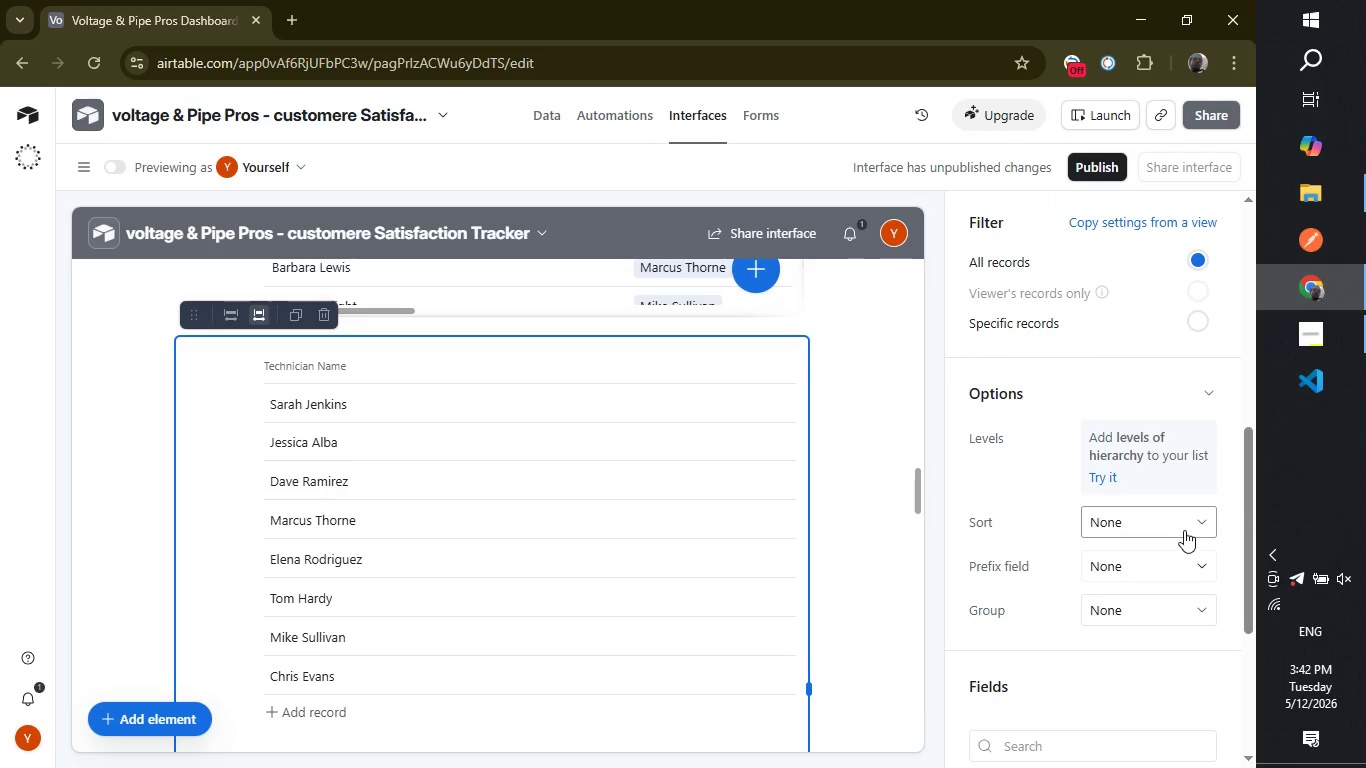 
left_click([1184, 530])
 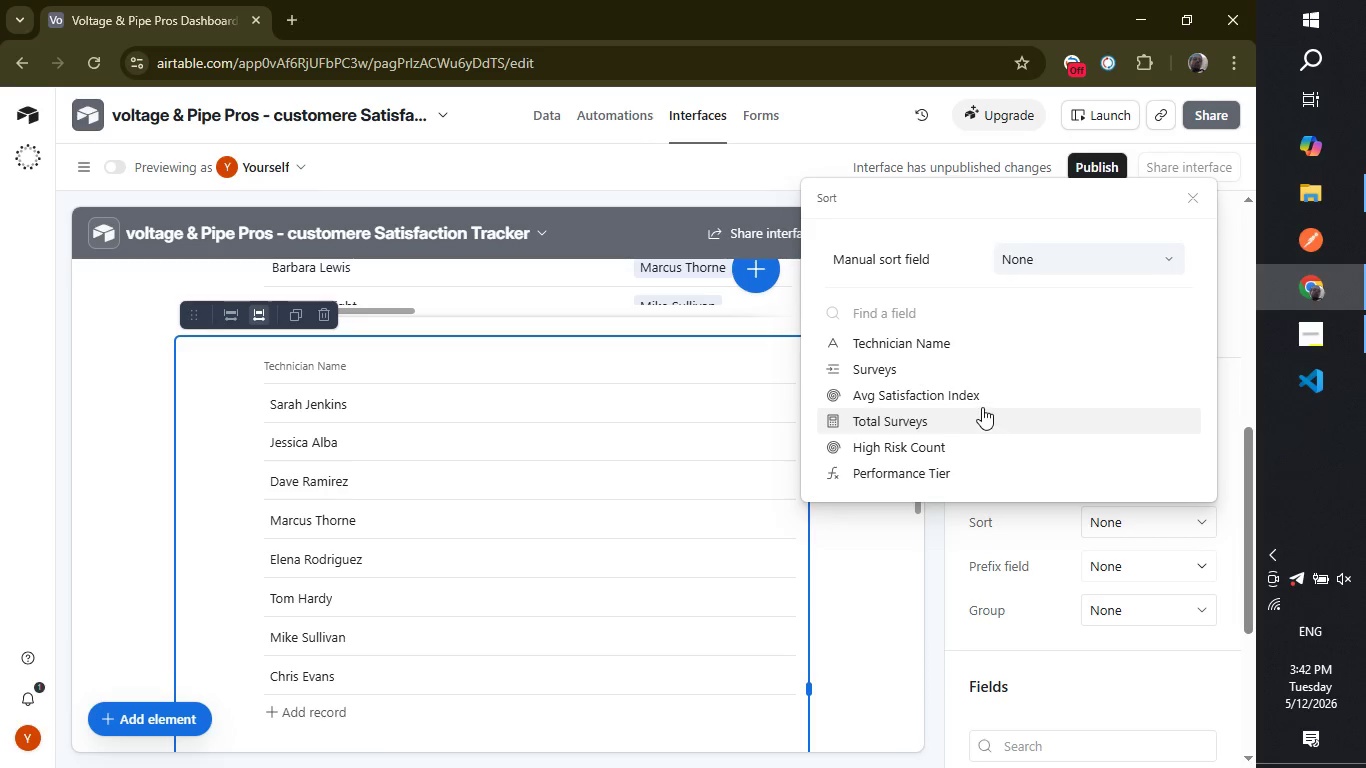 
left_click([982, 407])
 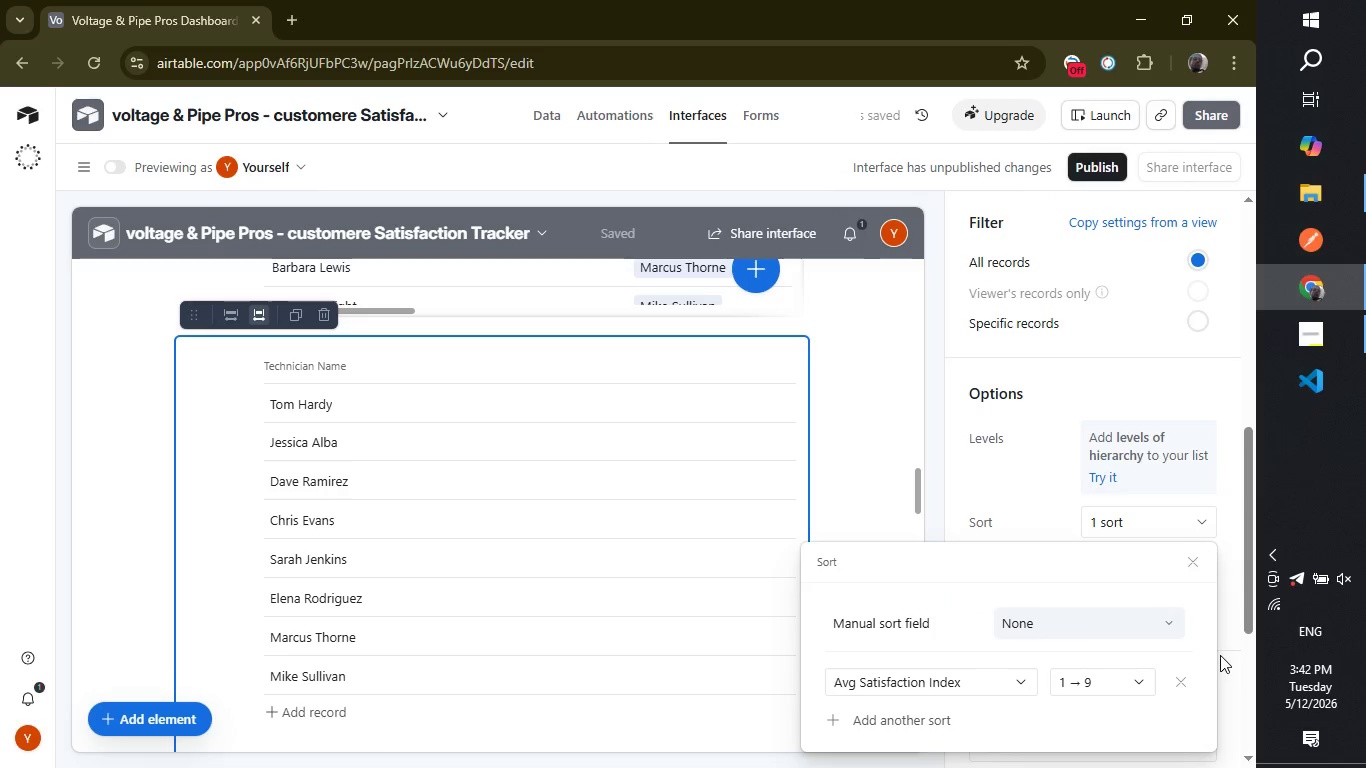 
left_click([851, 724])
 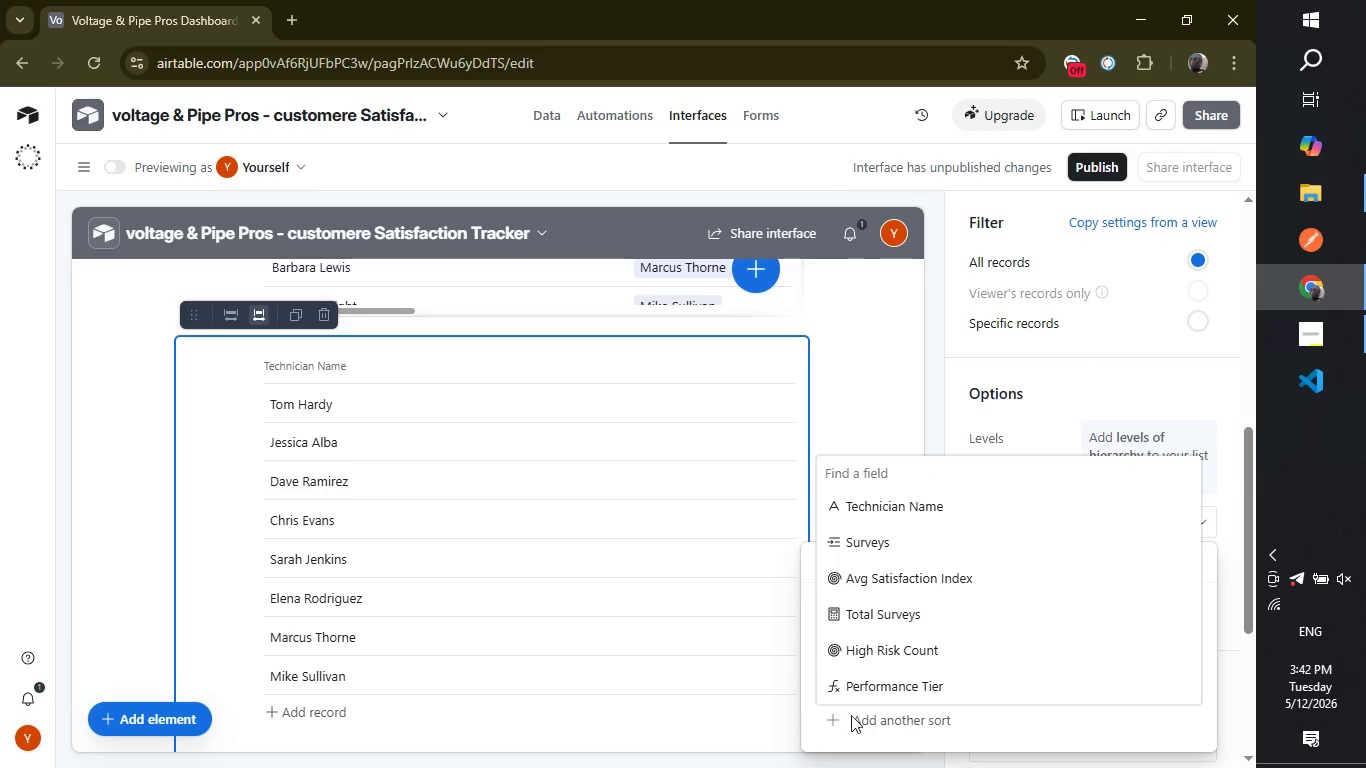 
left_click([886, 648])
 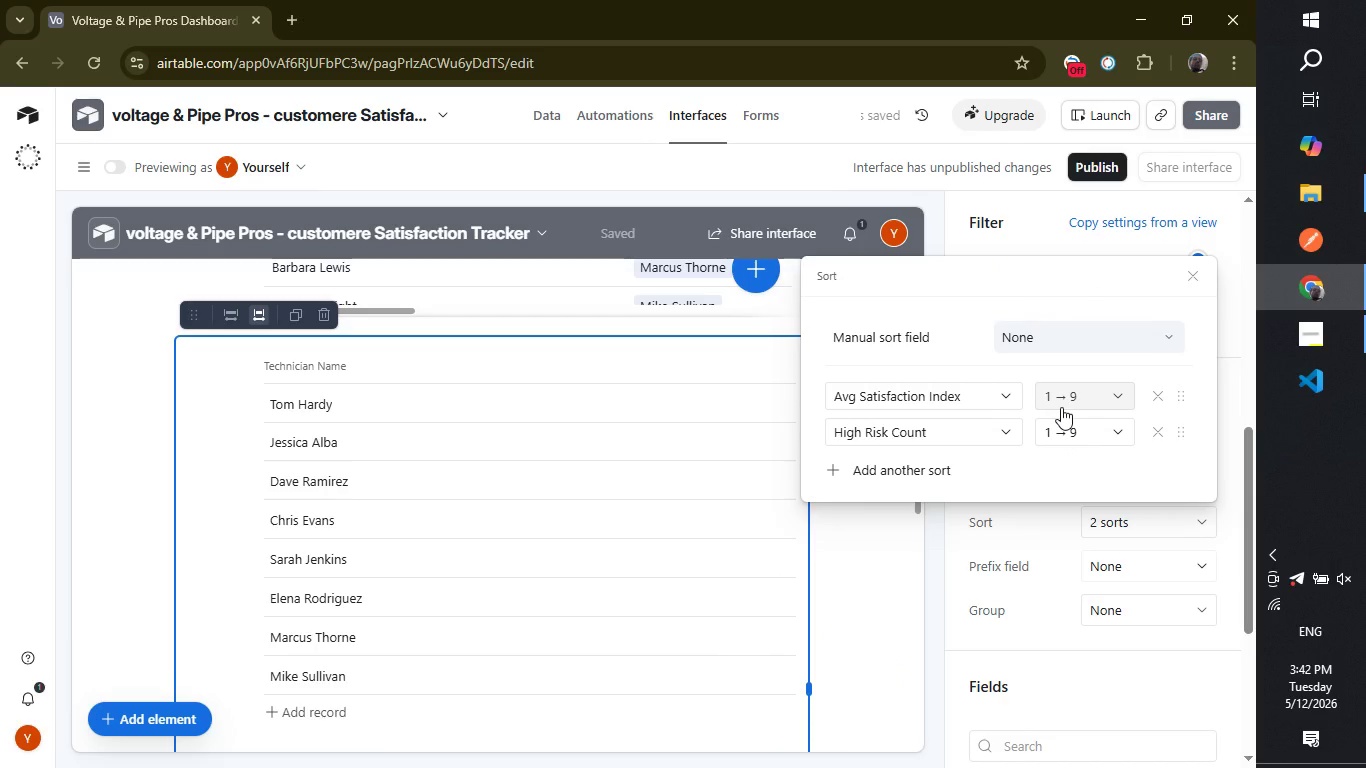 
wait(7.12)
 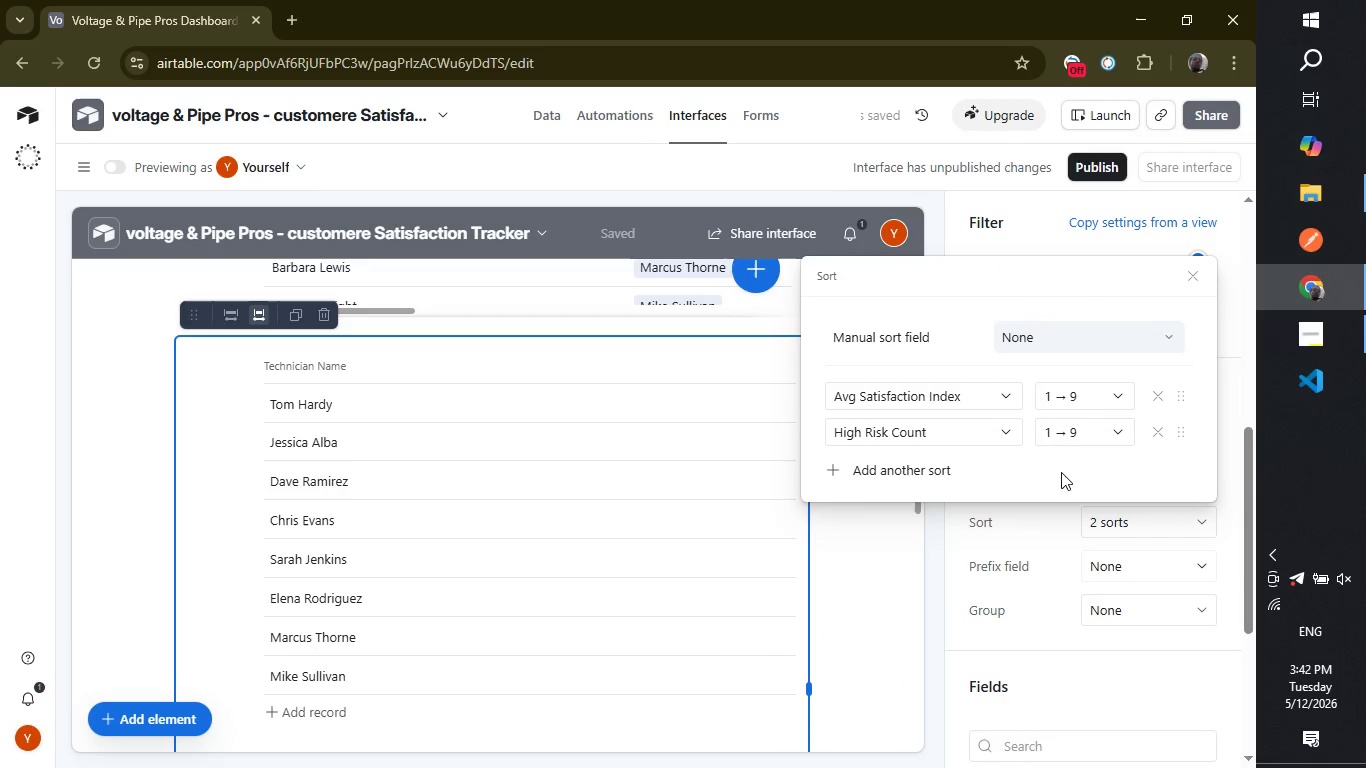 
left_click([1107, 394])
 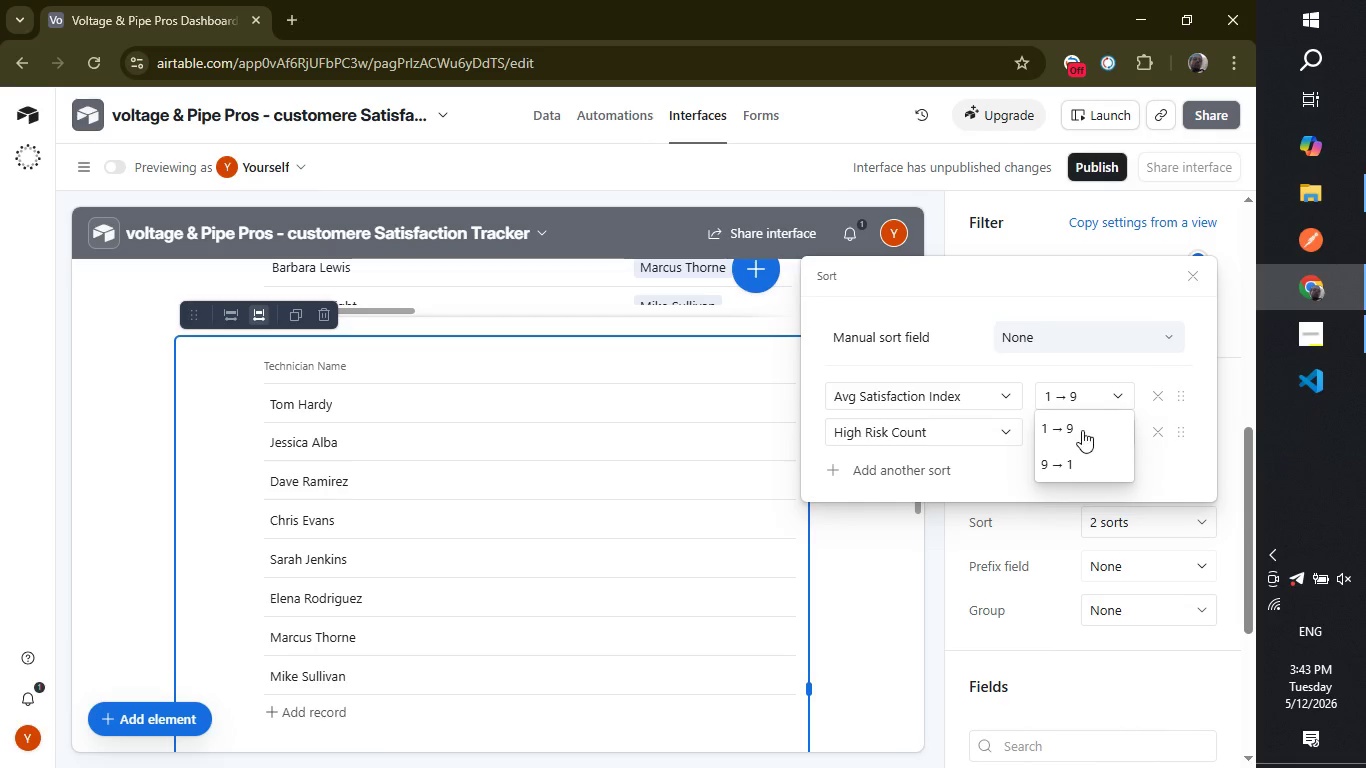 
left_click([1070, 459])
 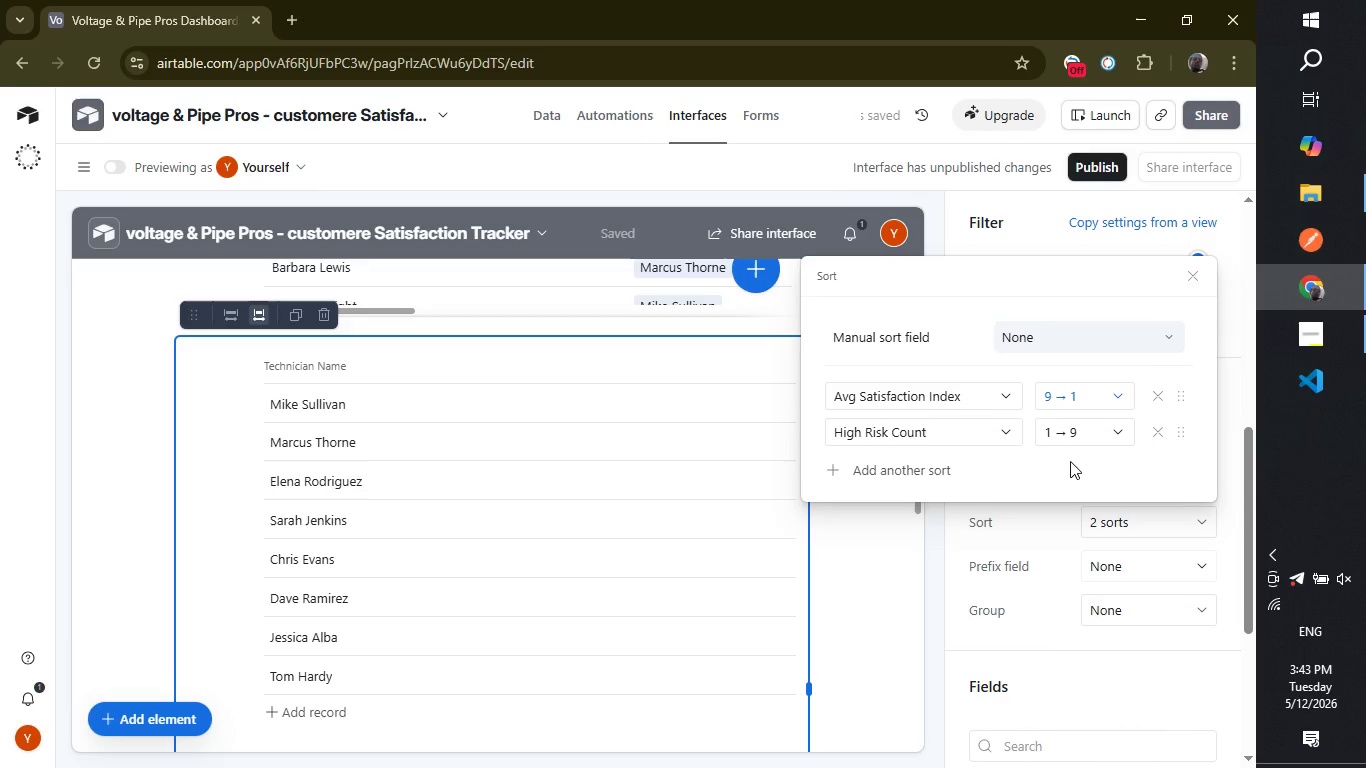 
left_click([925, 606])
 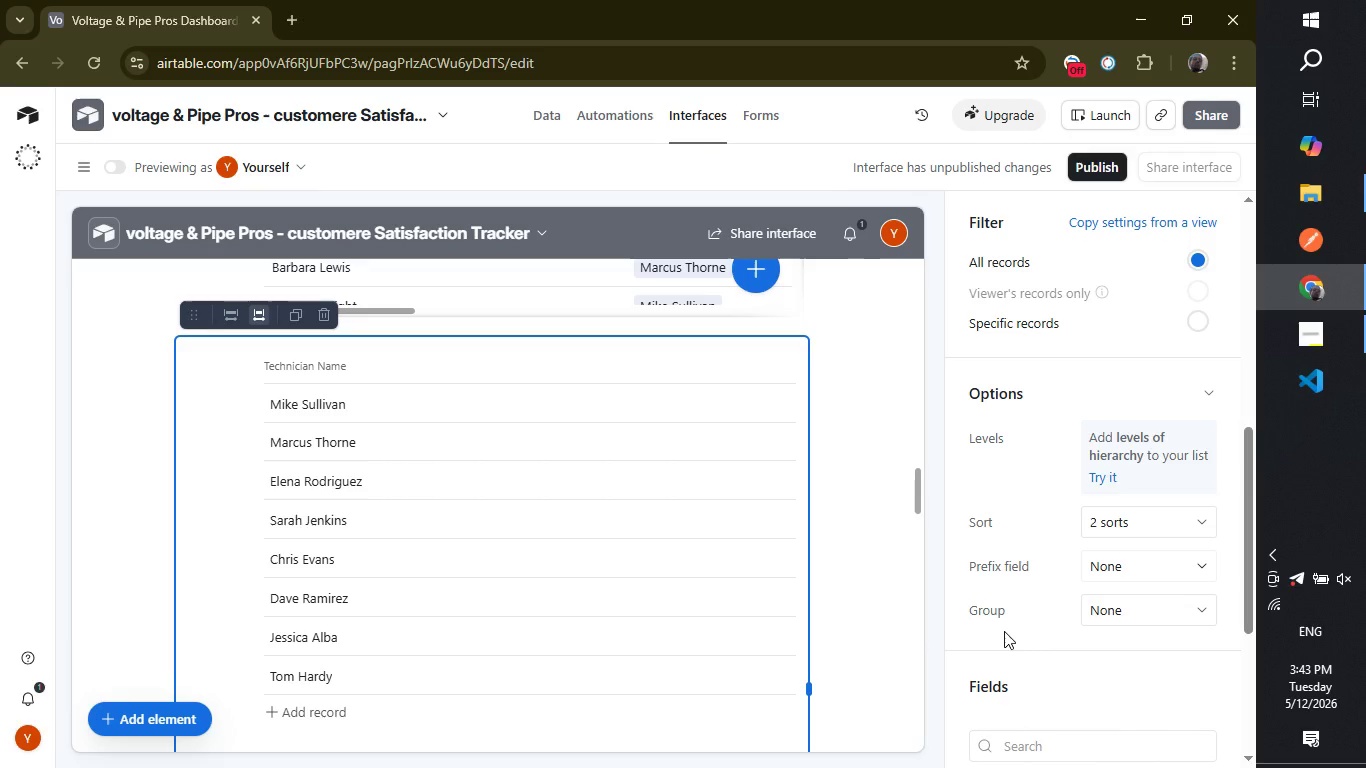 
wait(11.61)
 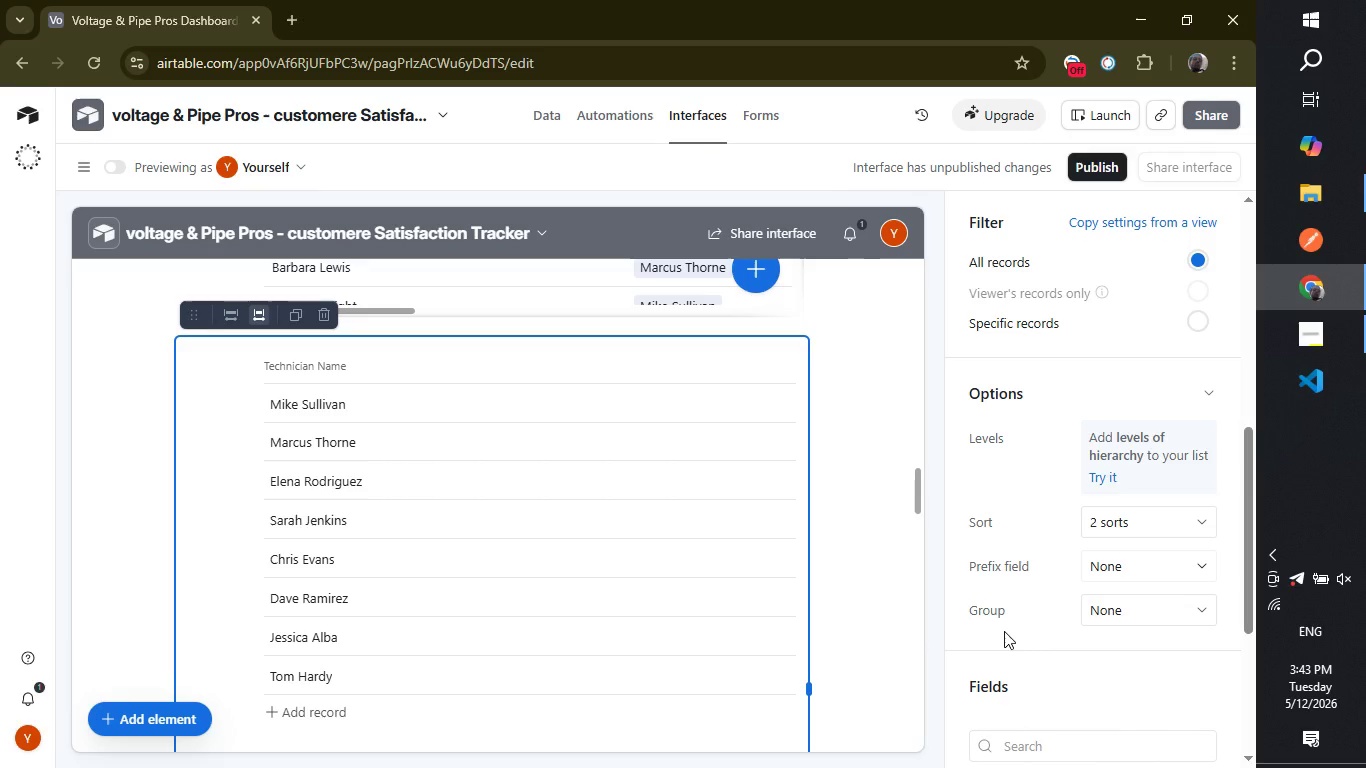 
left_click_drag(start_coordinate=[1251, 574], to_coordinate=[1257, 686])
 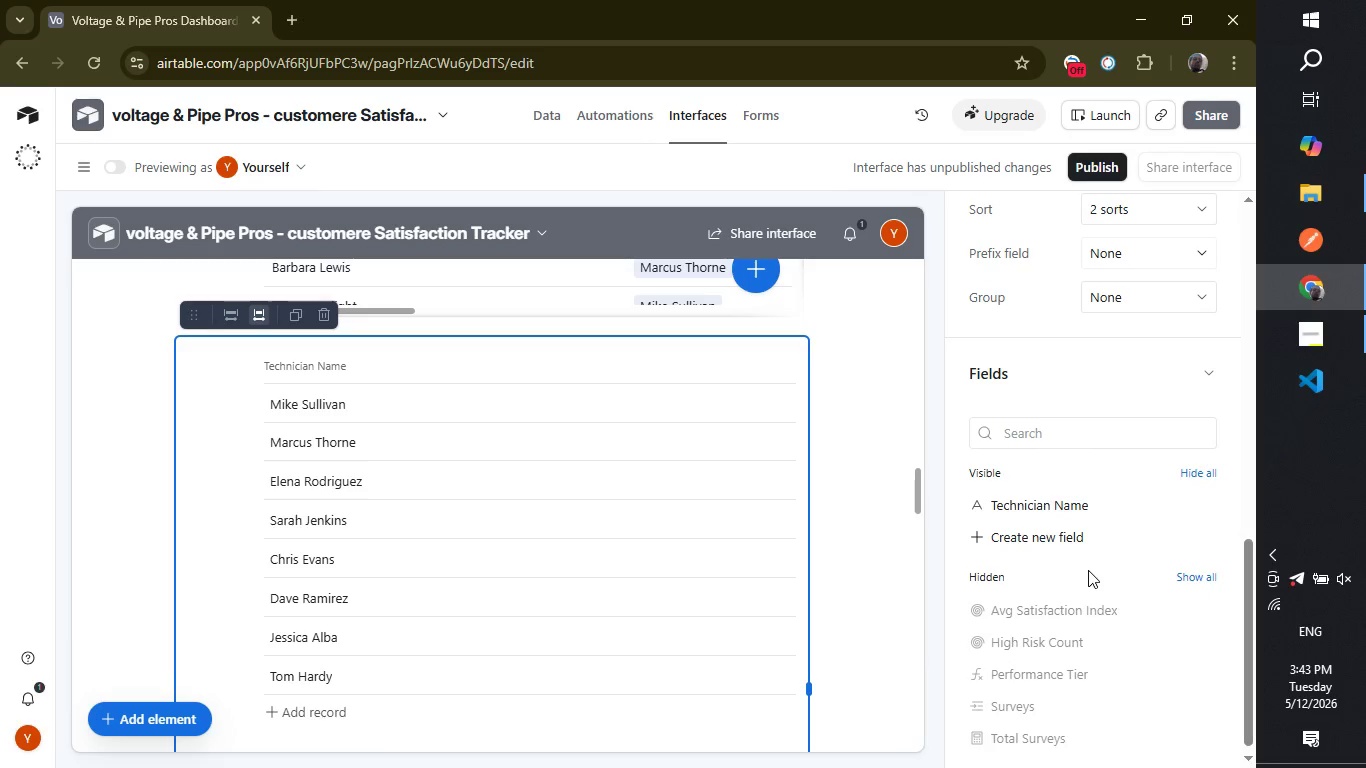 
mouse_move([1123, 614])
 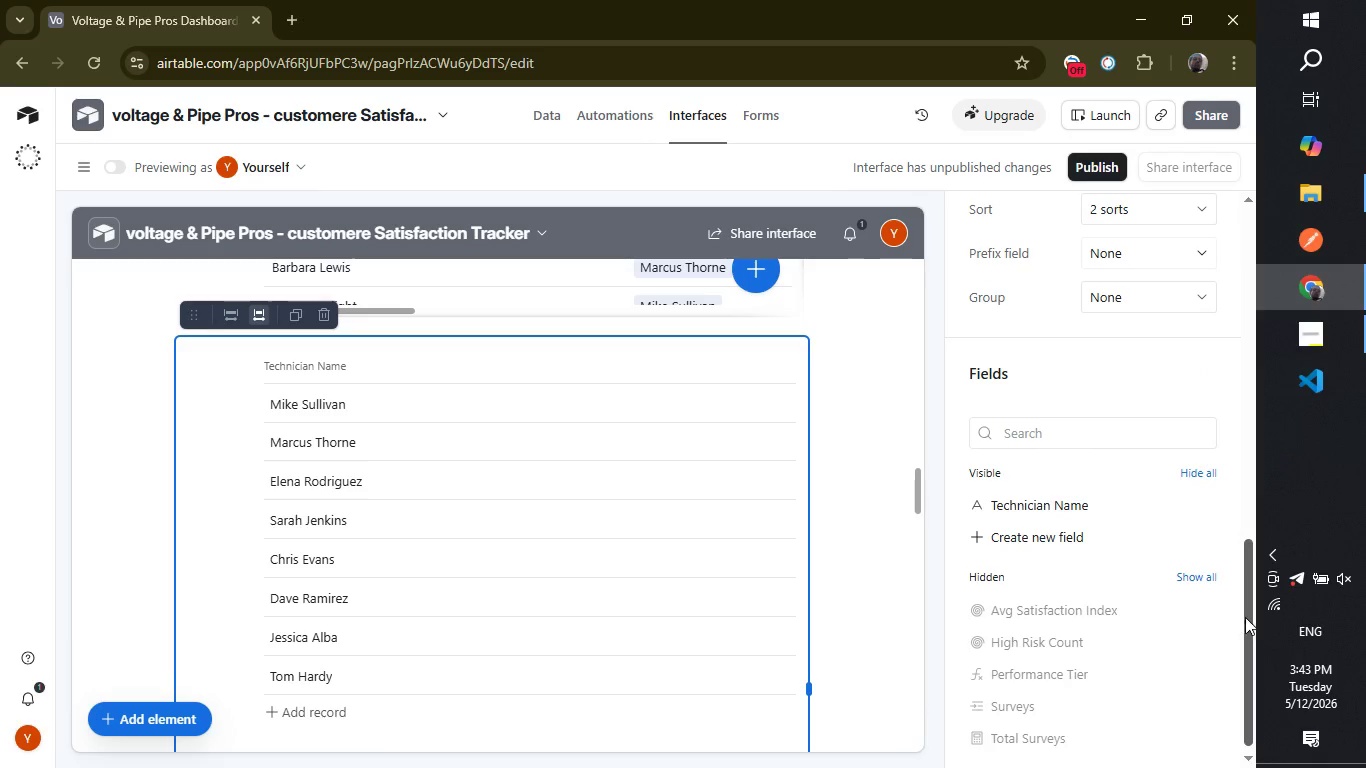 
left_click_drag(start_coordinate=[1249, 624], to_coordinate=[1249, 664])
 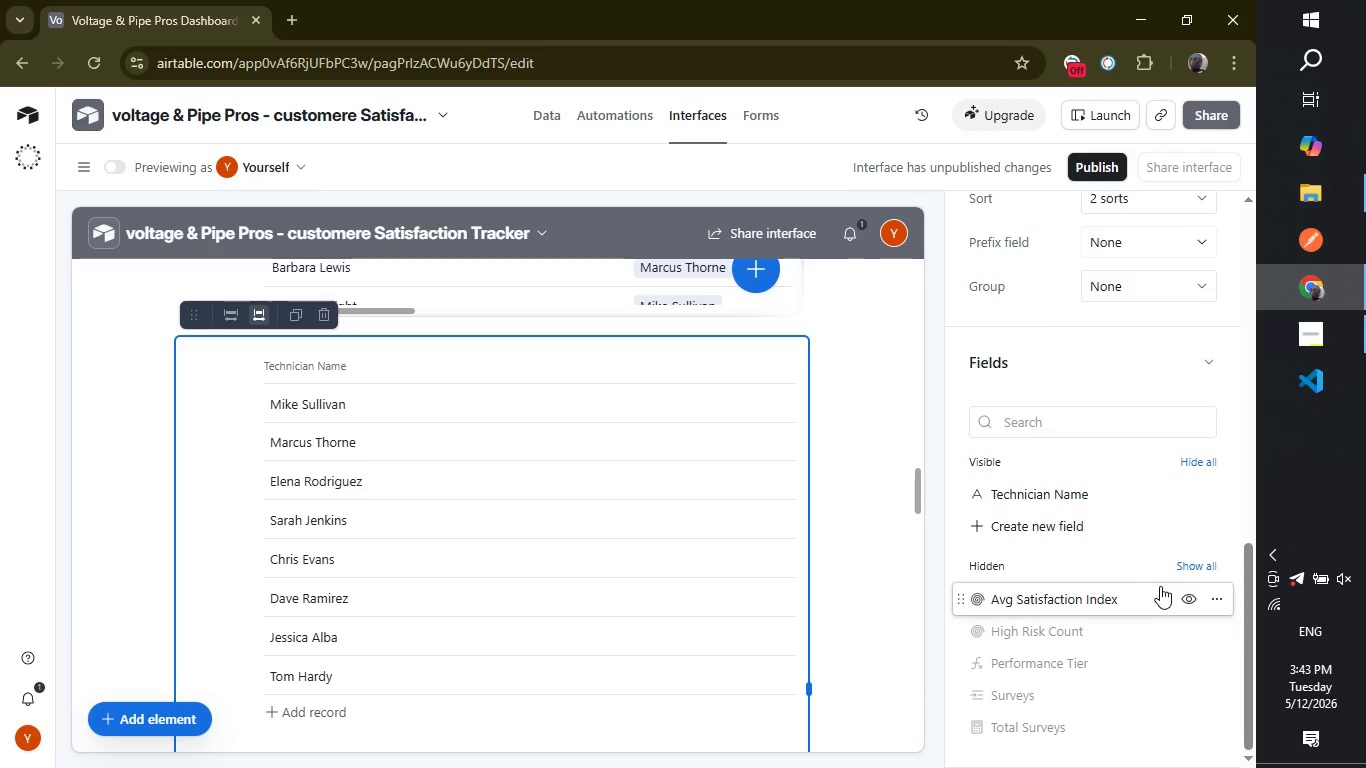 
left_click([1186, 596])
 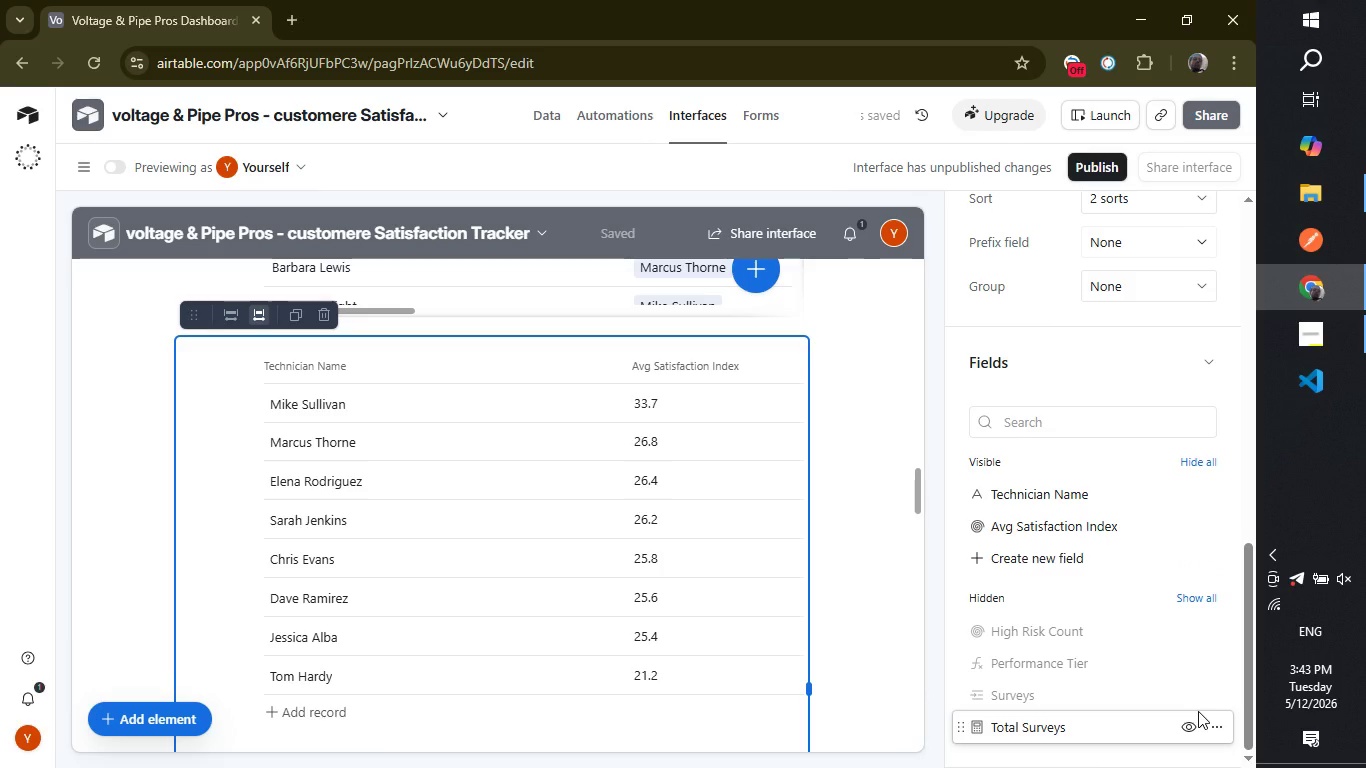 
wait(11.0)
 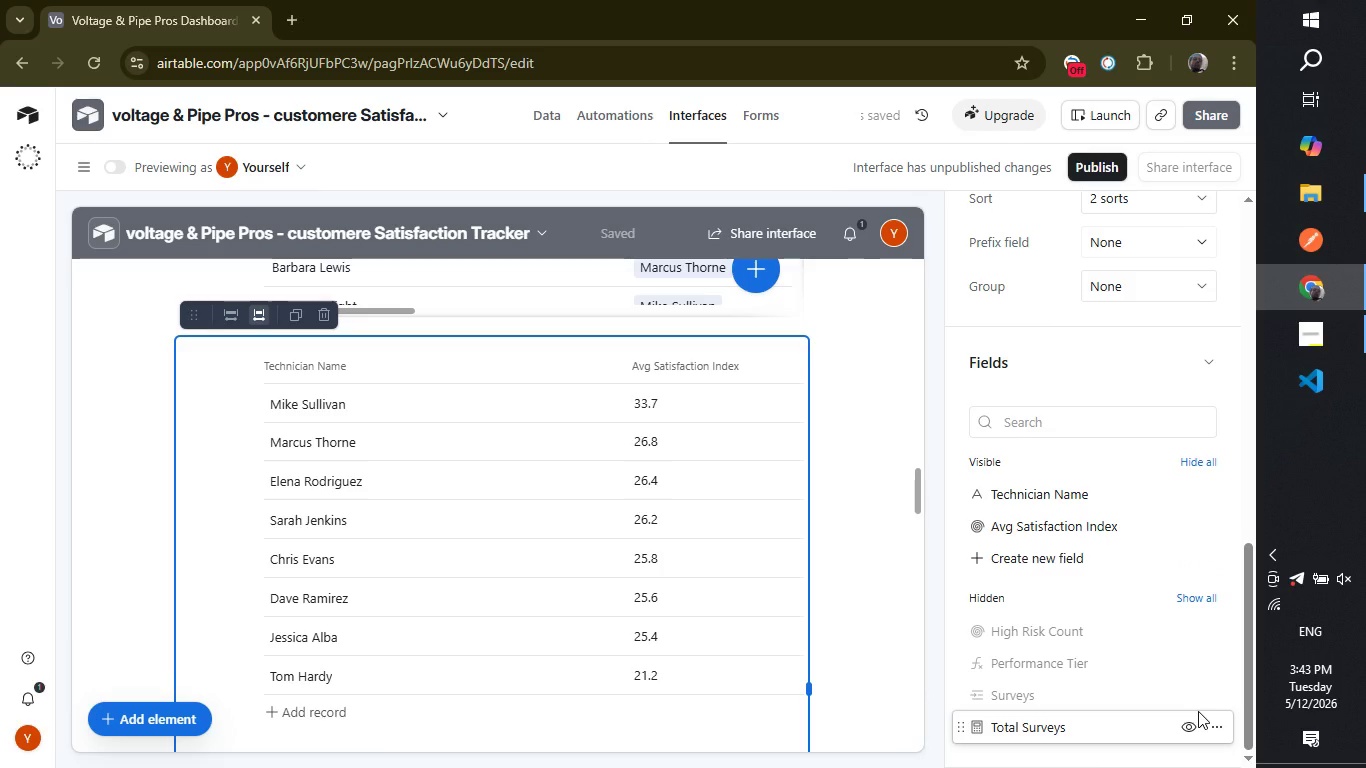 
left_click([1188, 632])
 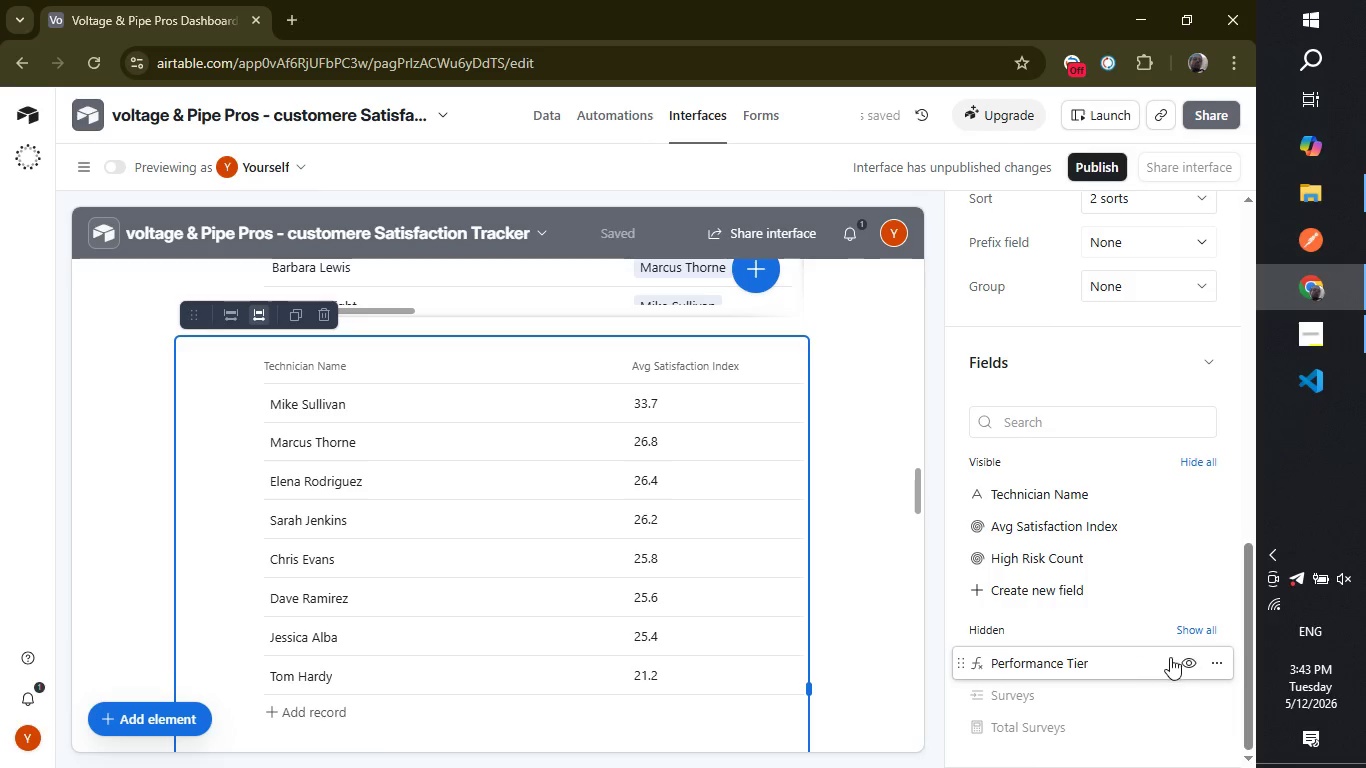 
left_click([1188, 661])
 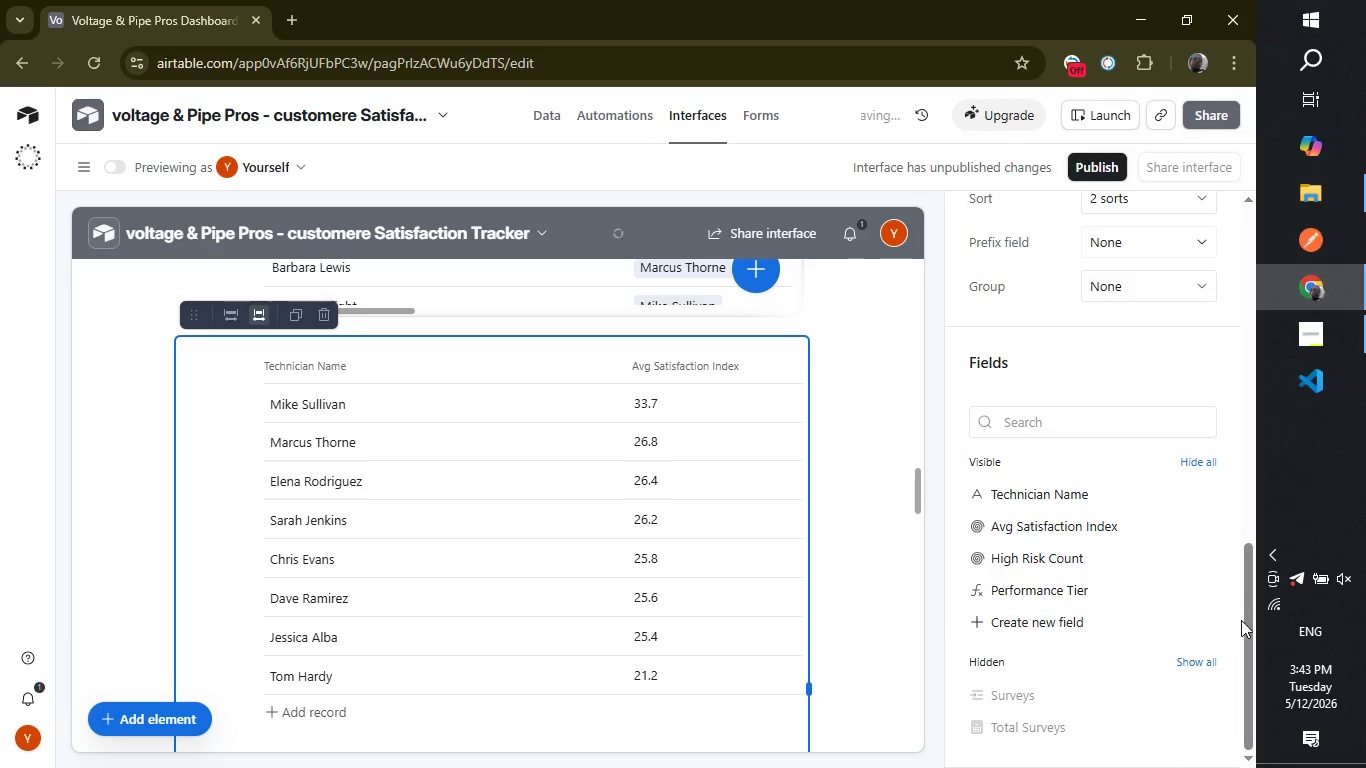 
left_click_drag(start_coordinate=[1243, 622], to_coordinate=[1245, 708])
 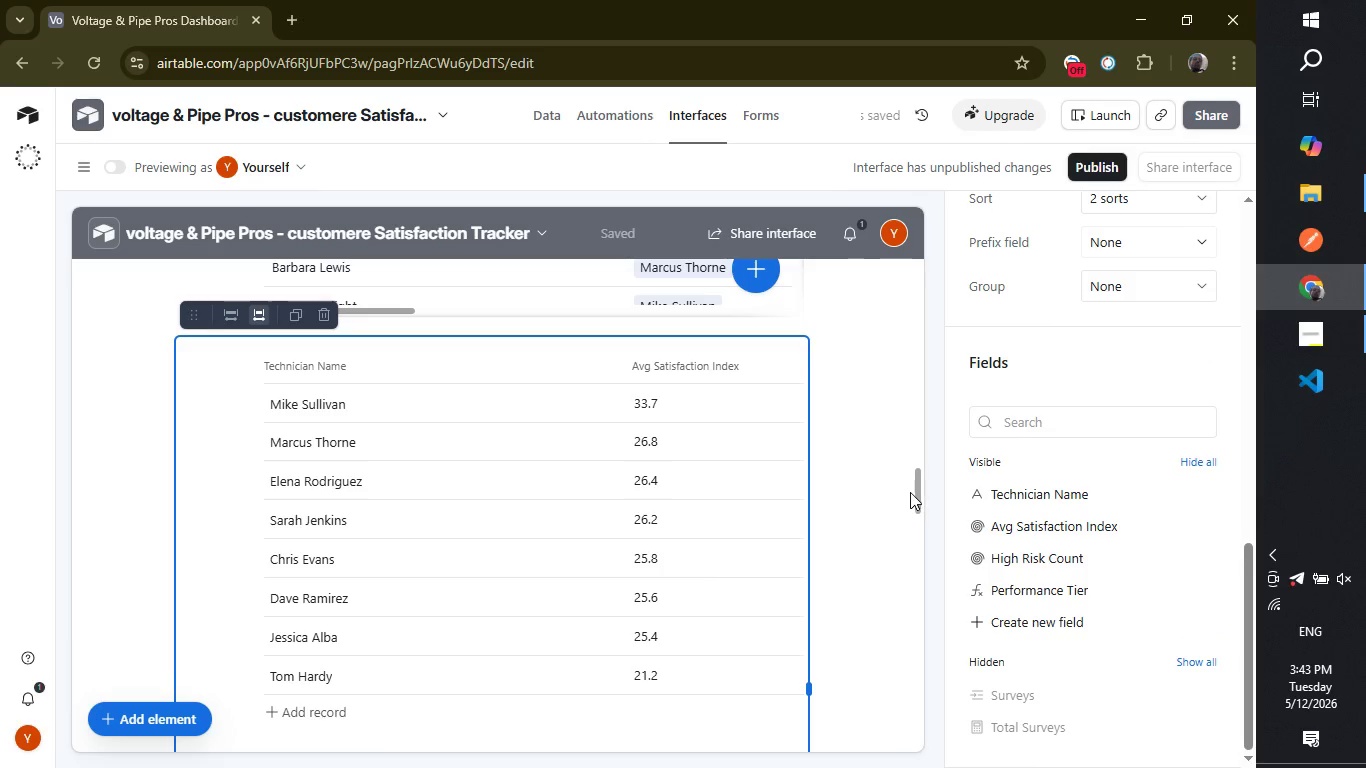 
left_click_drag(start_coordinate=[915, 490], to_coordinate=[931, 545])
 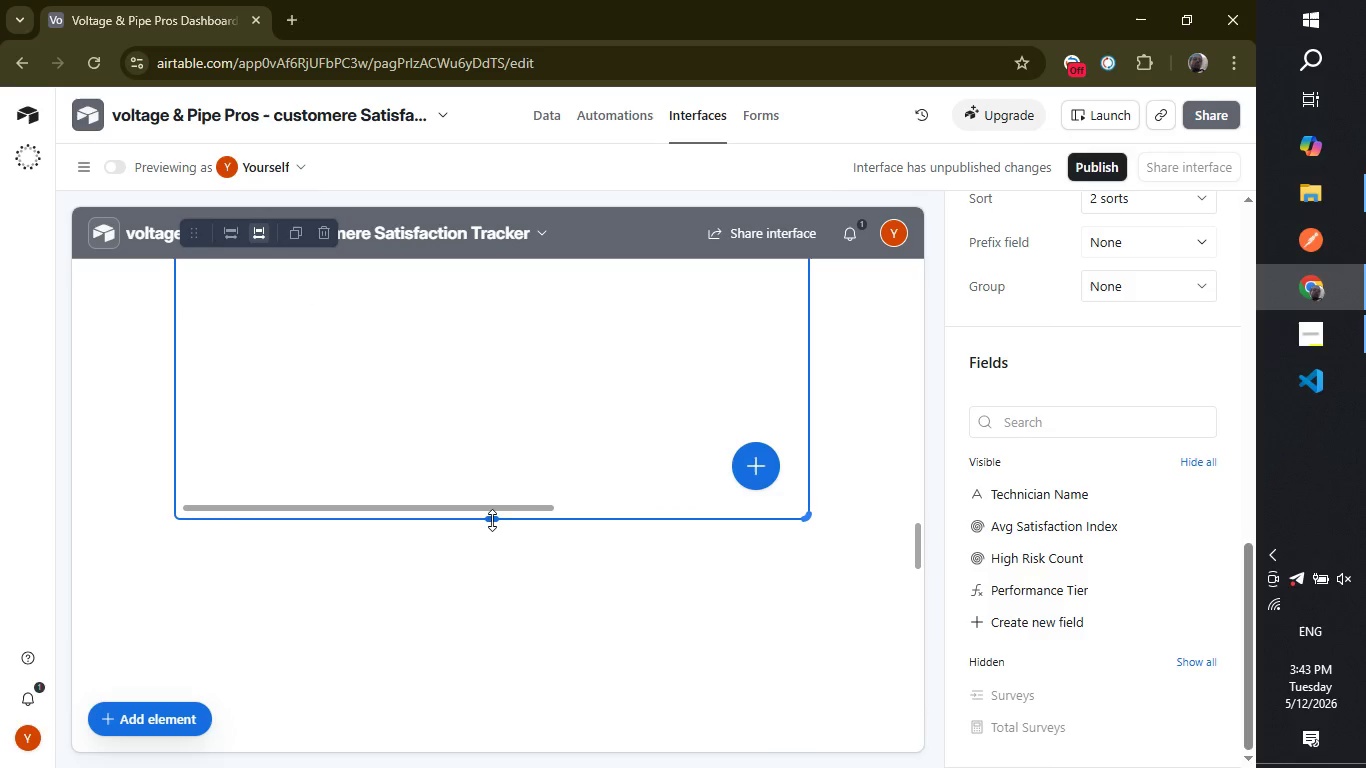 
left_click_drag(start_coordinate=[491, 523], to_coordinate=[509, 292])
 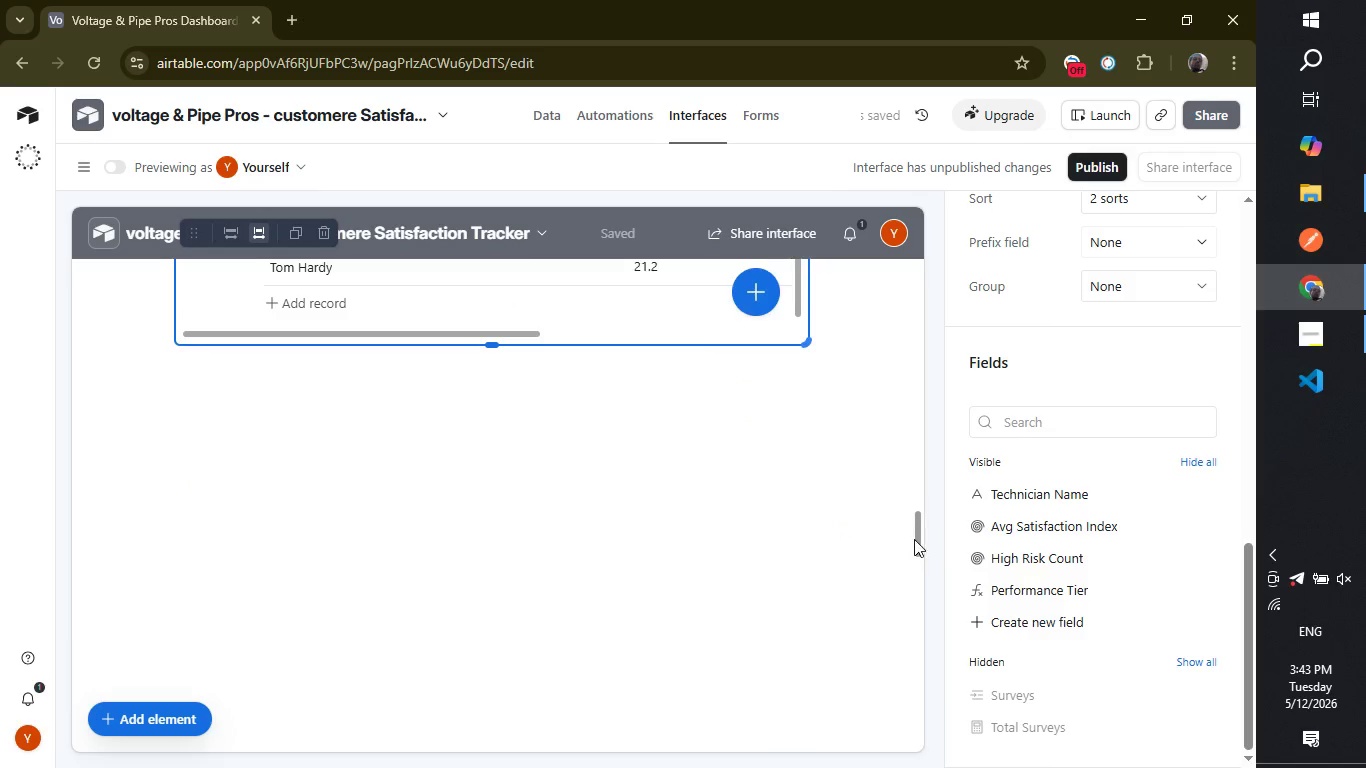 
left_click_drag(start_coordinate=[921, 537], to_coordinate=[903, 462])
 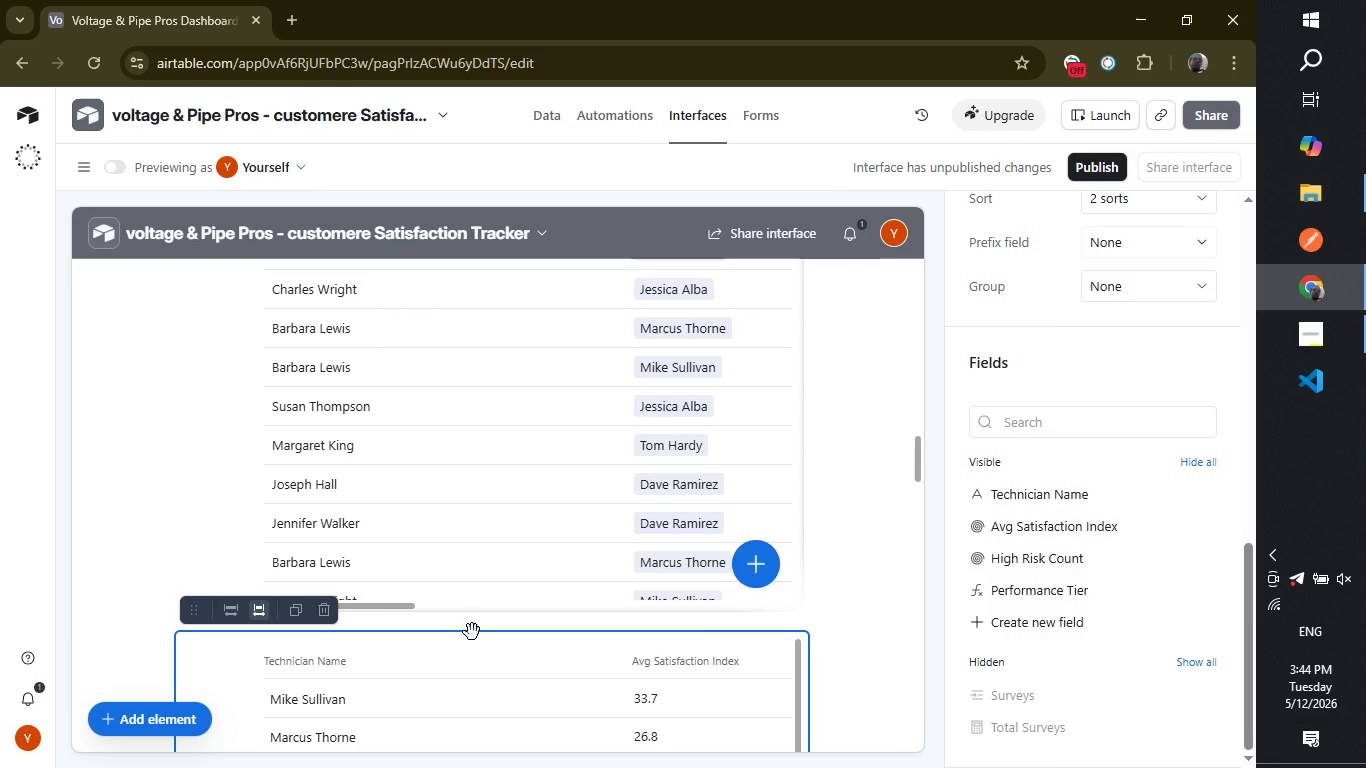 
left_click_drag(start_coordinate=[472, 632], to_coordinate=[472, 653])
 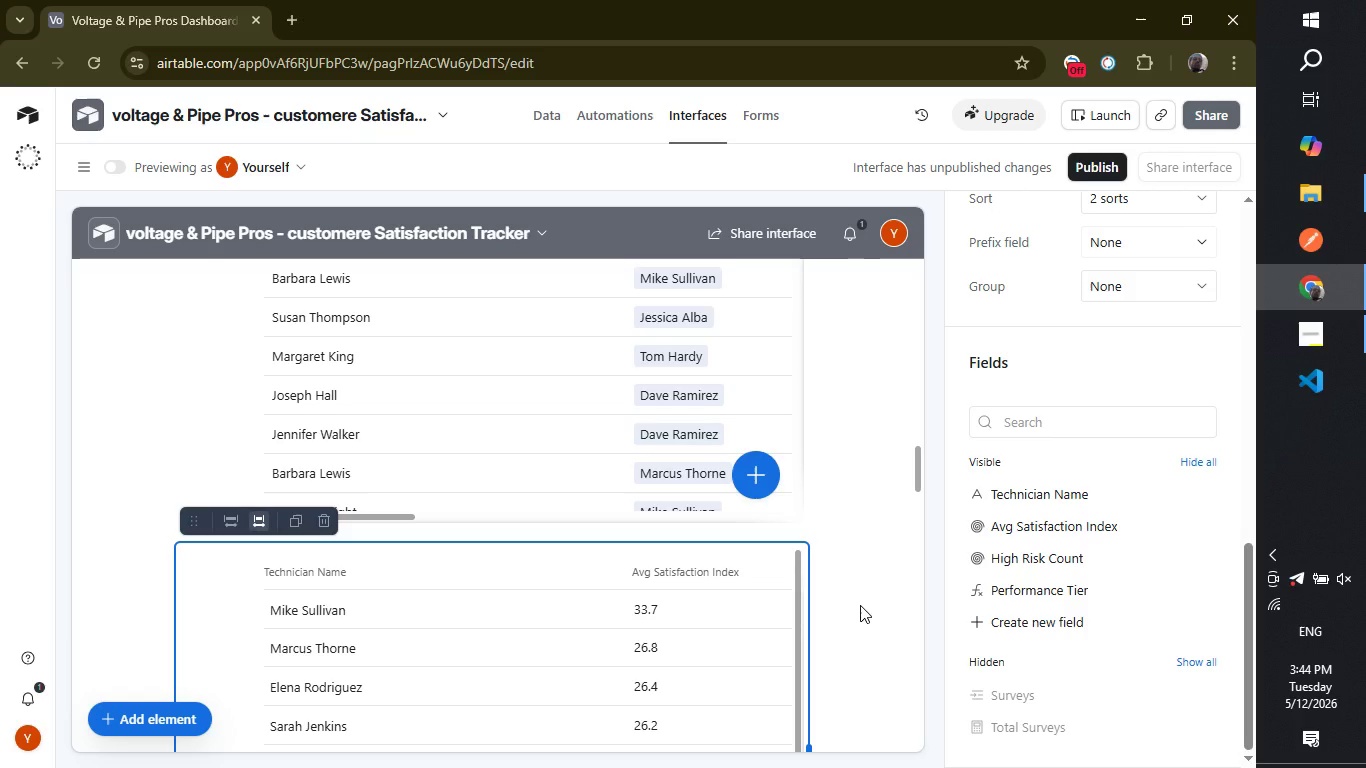 
wait(14.03)
 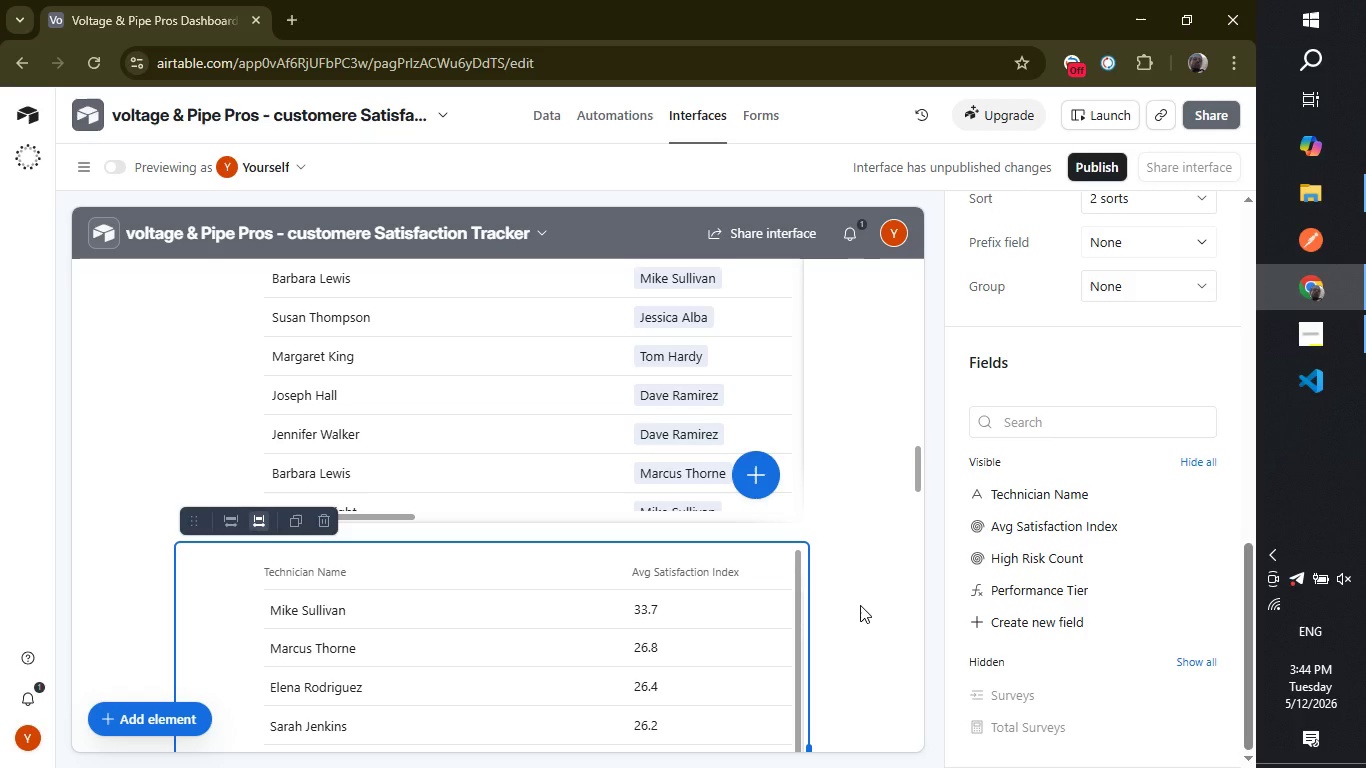 
left_click_drag(start_coordinate=[917, 465], to_coordinate=[926, 270])
 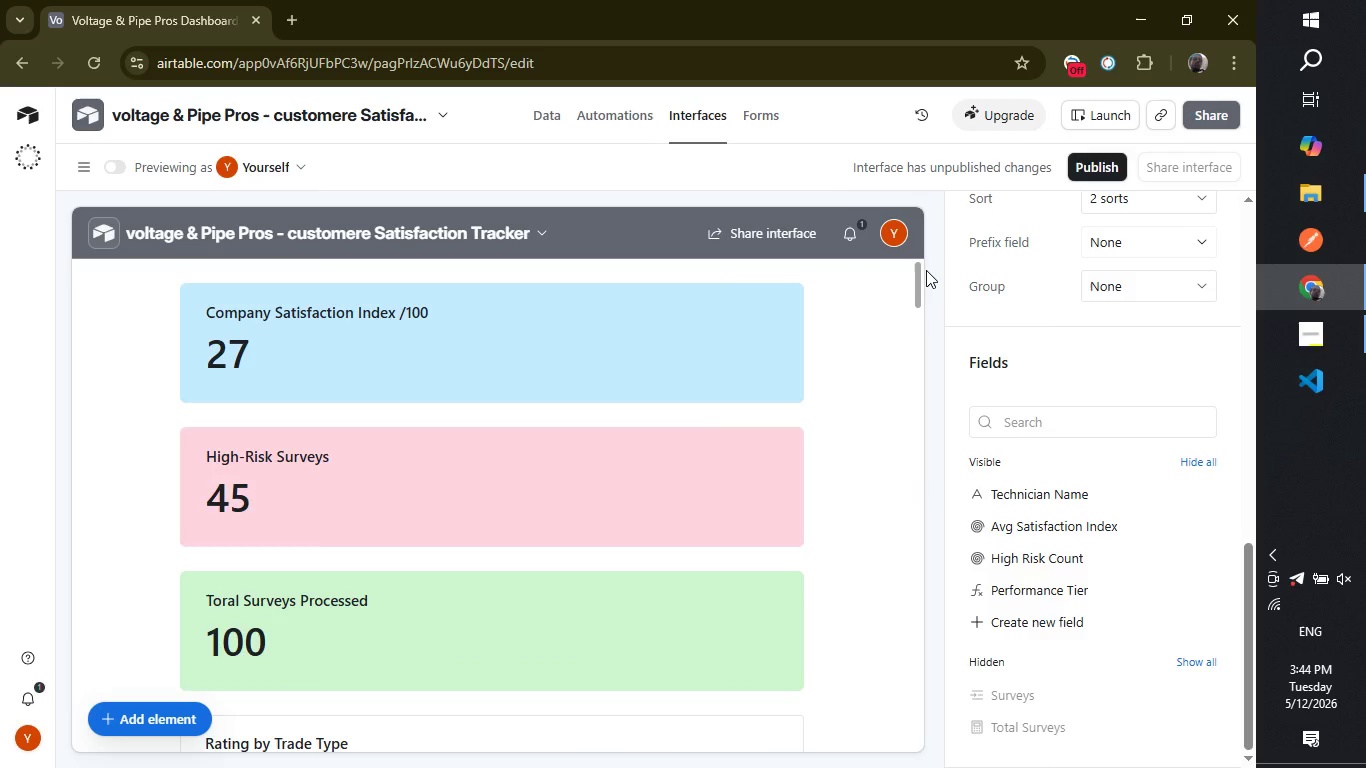 
wait(8.81)
 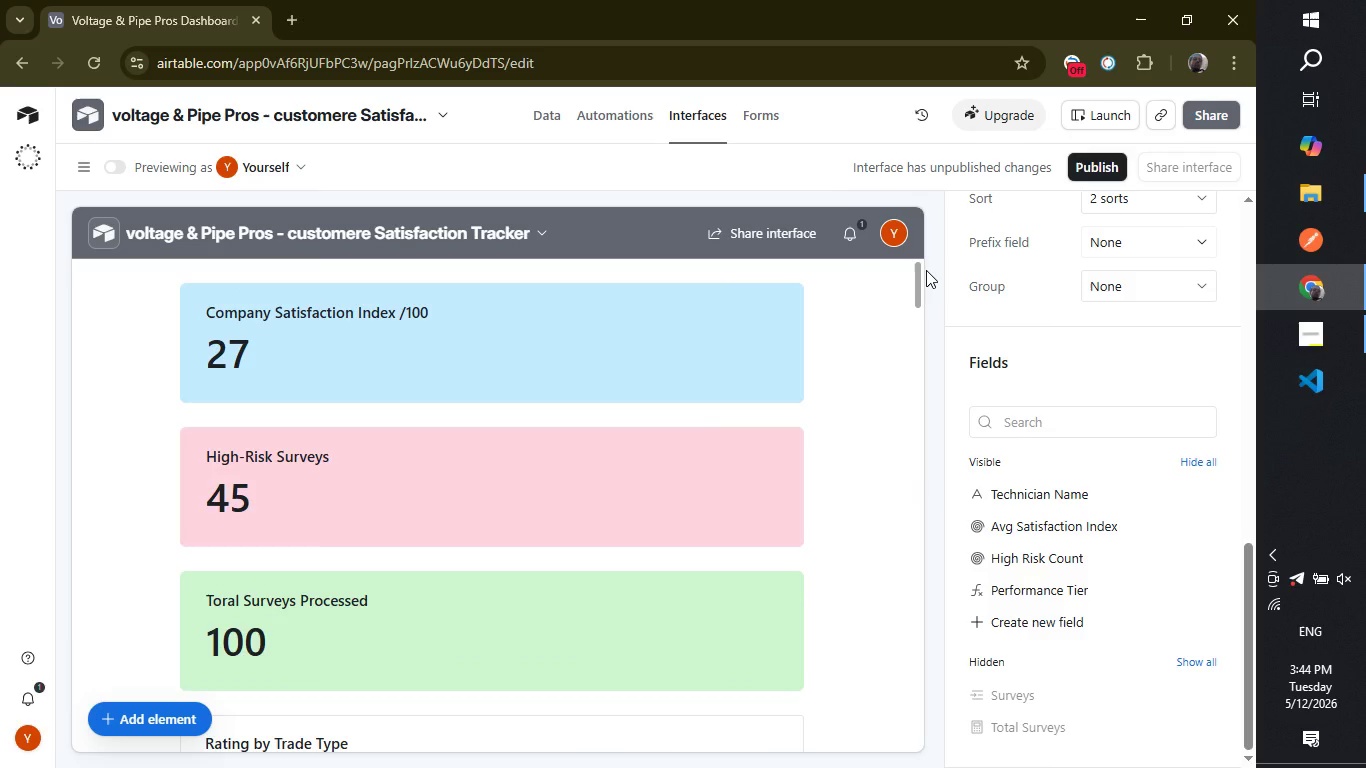 
left_click_drag(start_coordinate=[918, 278], to_coordinate=[916, 362])
 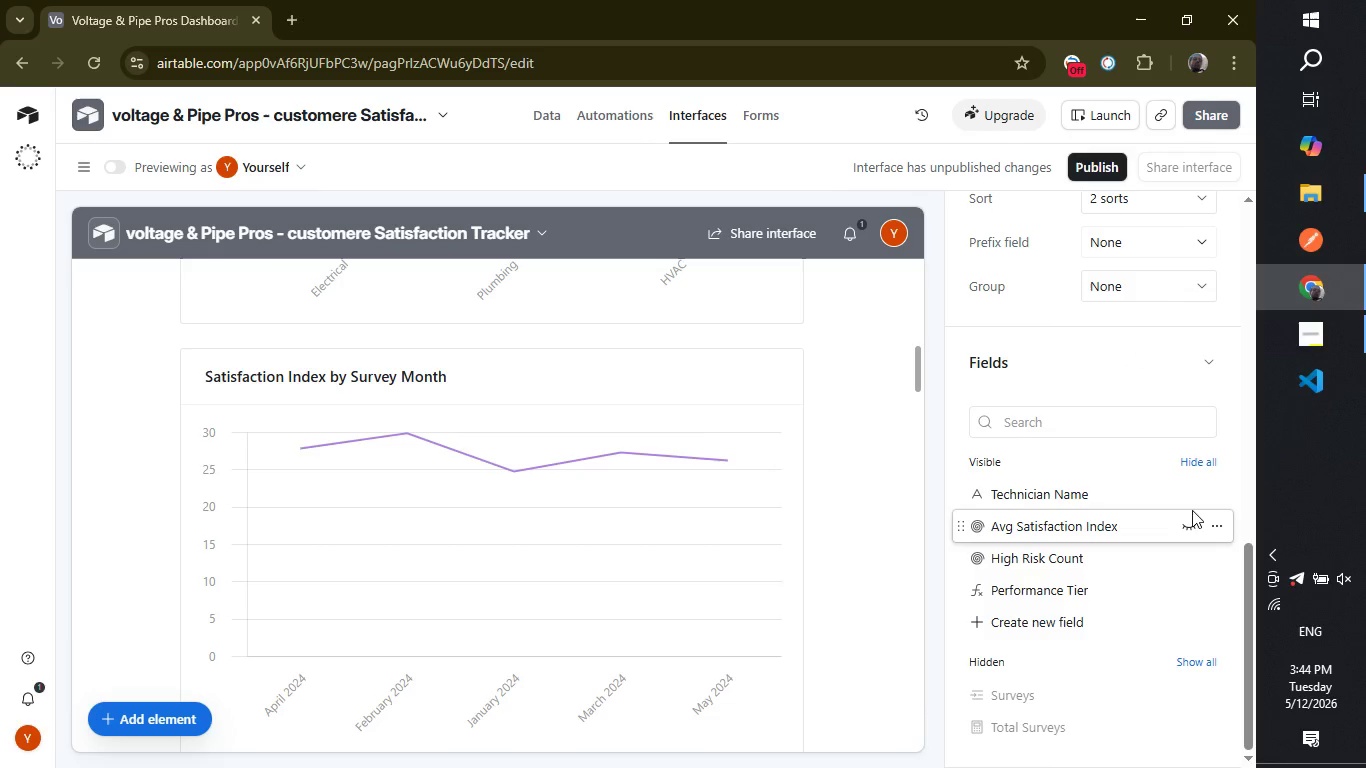 
left_click([776, 452])
 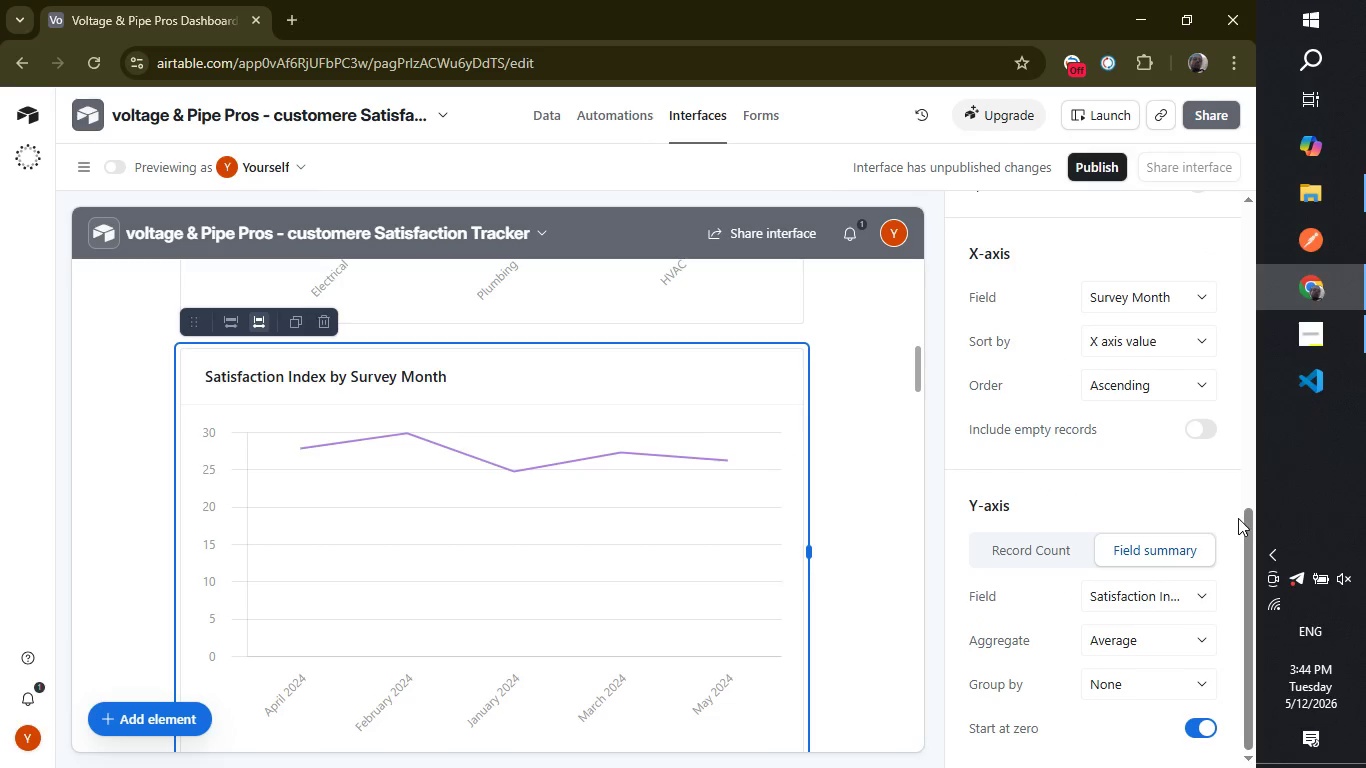 
left_click_drag(start_coordinate=[1248, 527], to_coordinate=[1207, 131])
 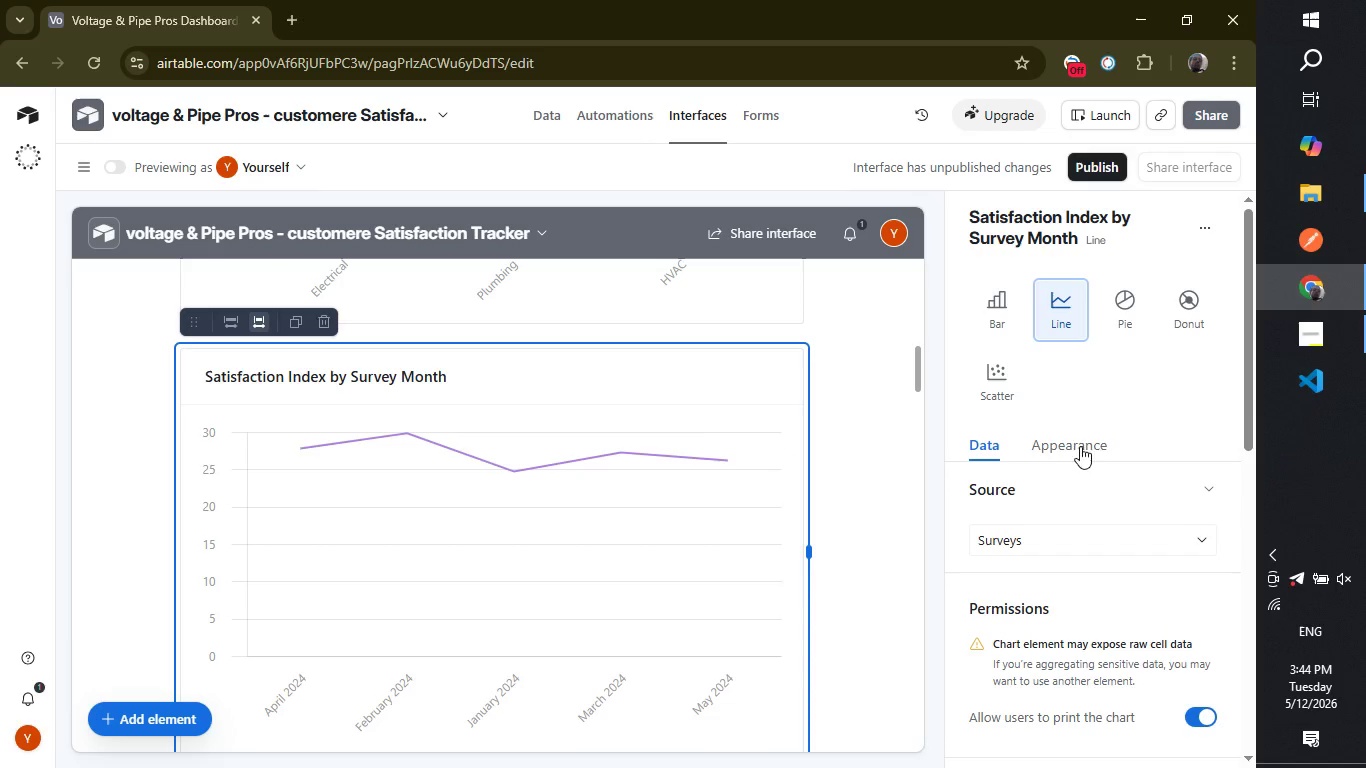 
left_click([1074, 439])
 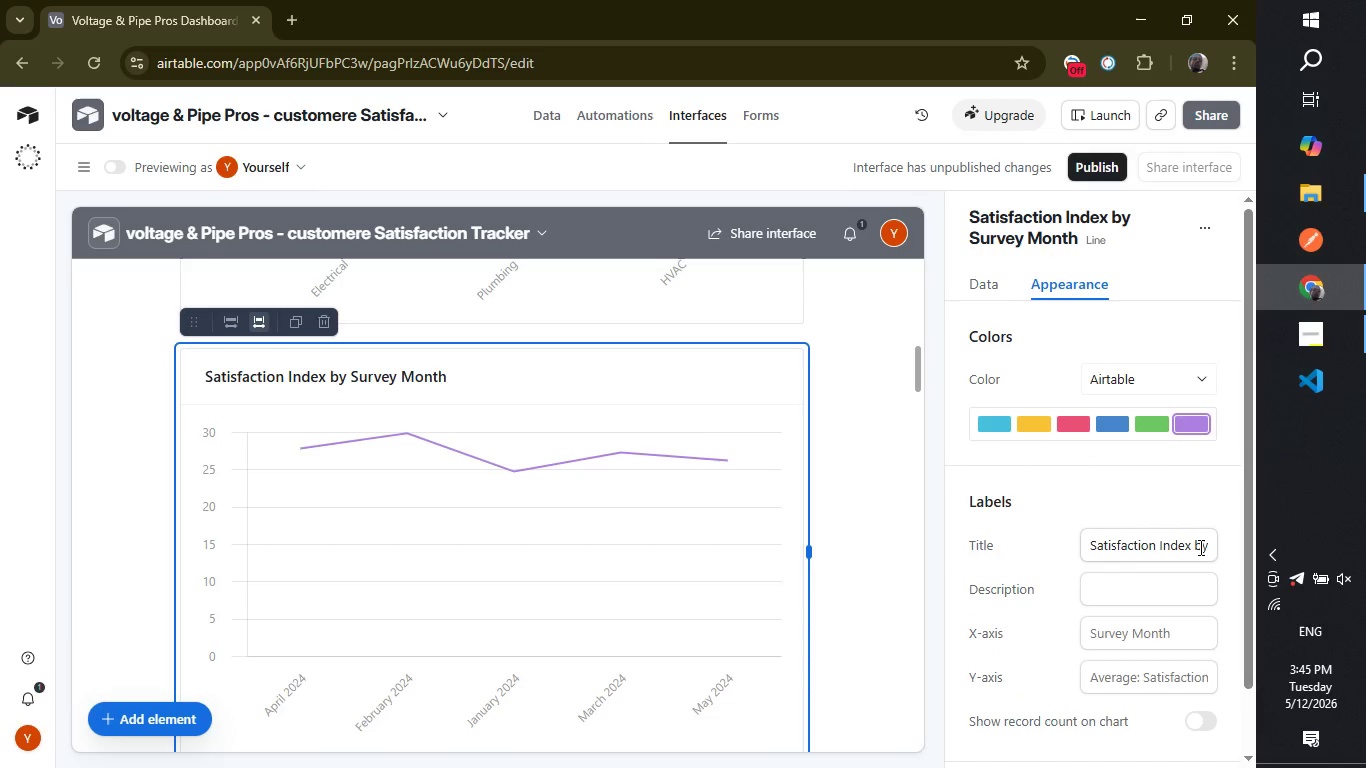 
left_click([1210, 547])
 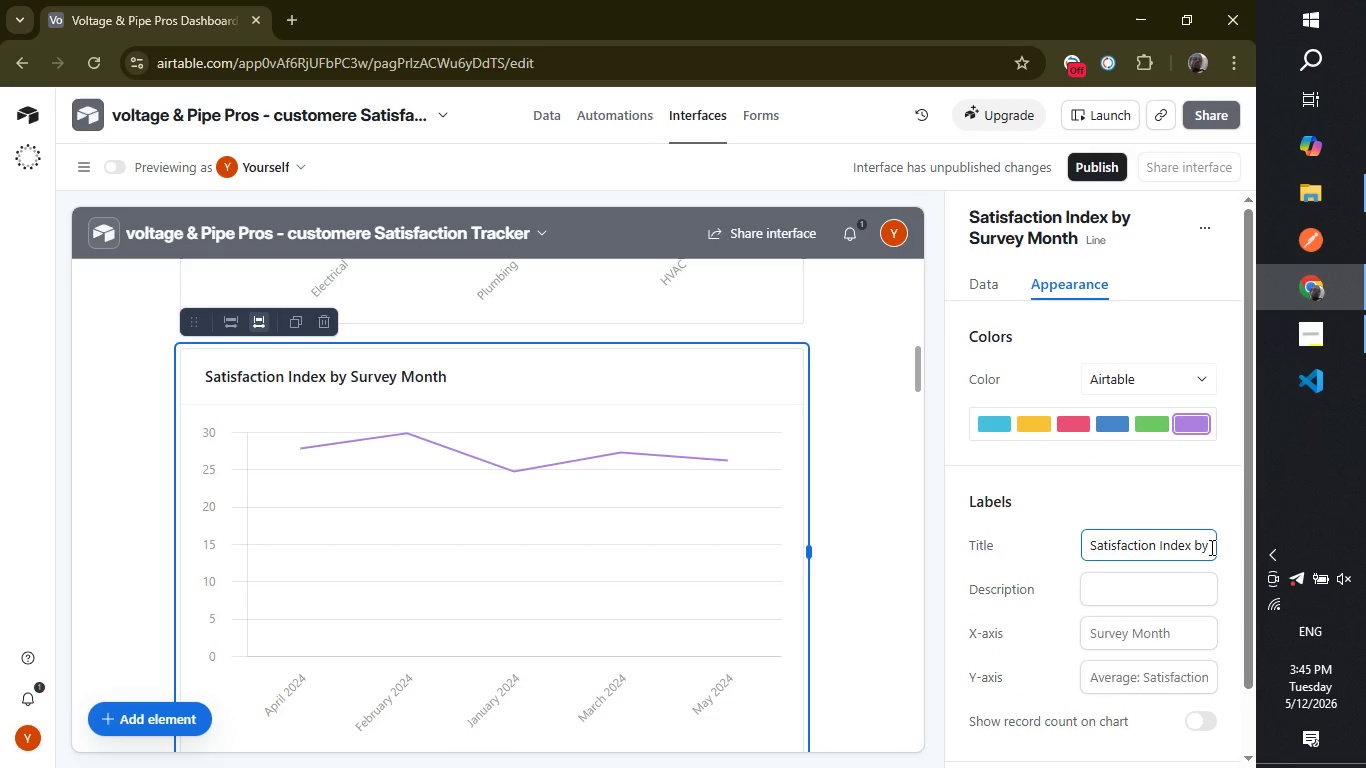 
key(Backspace)
 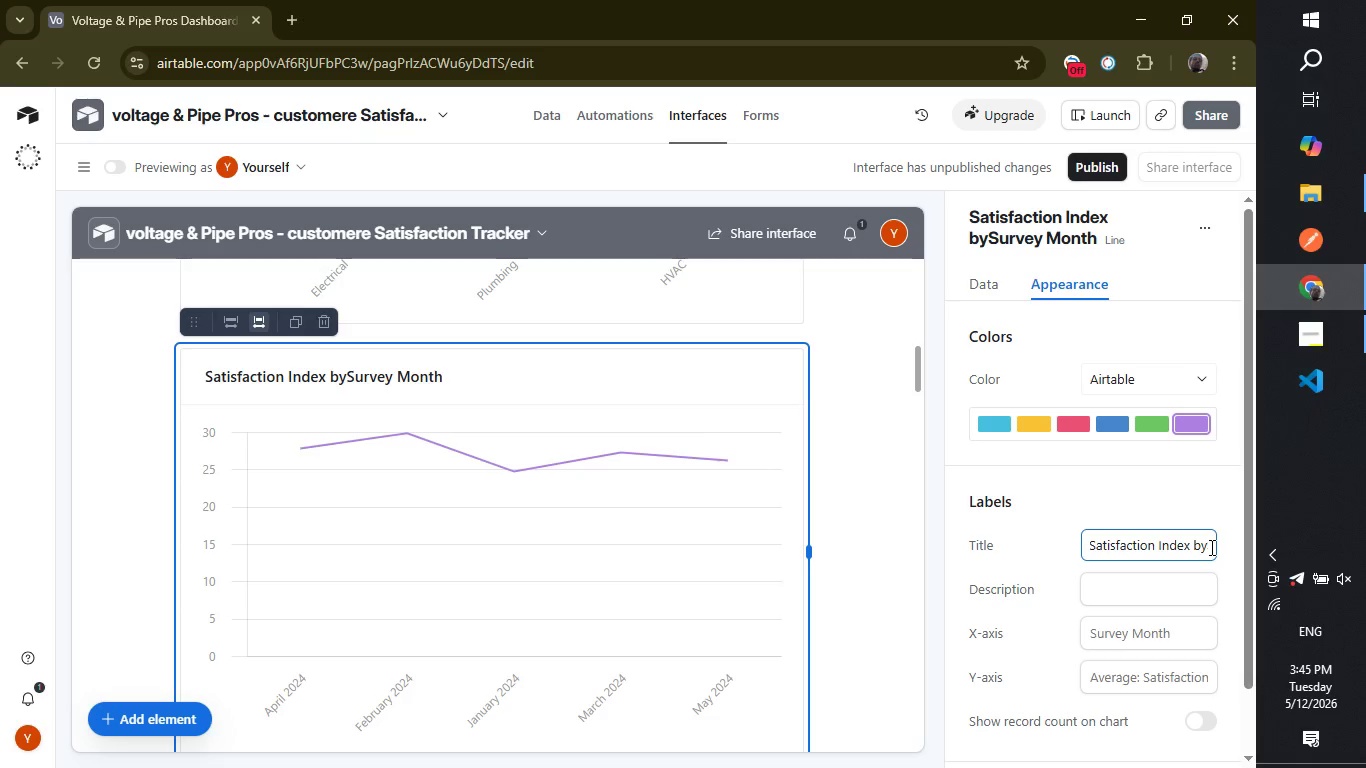 
key(Backspace)
 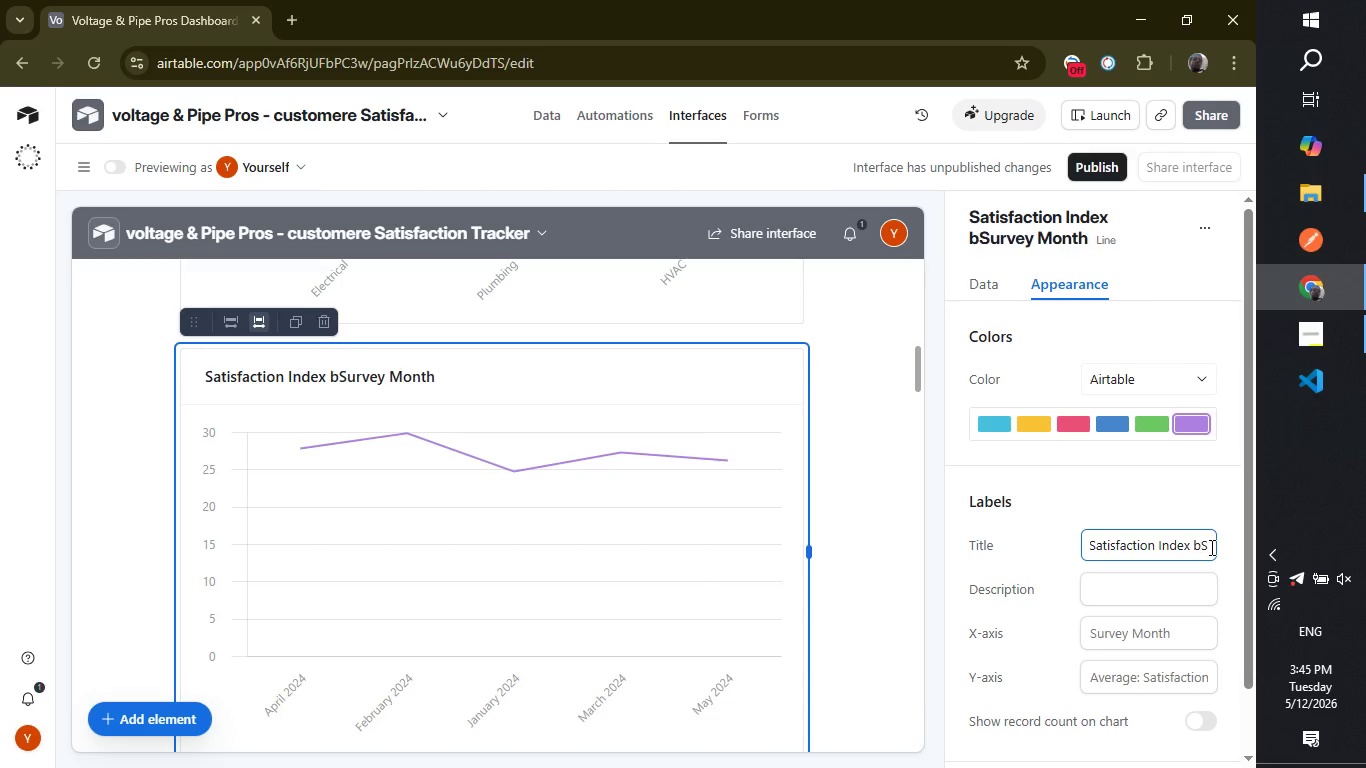 
key(Backspace)
 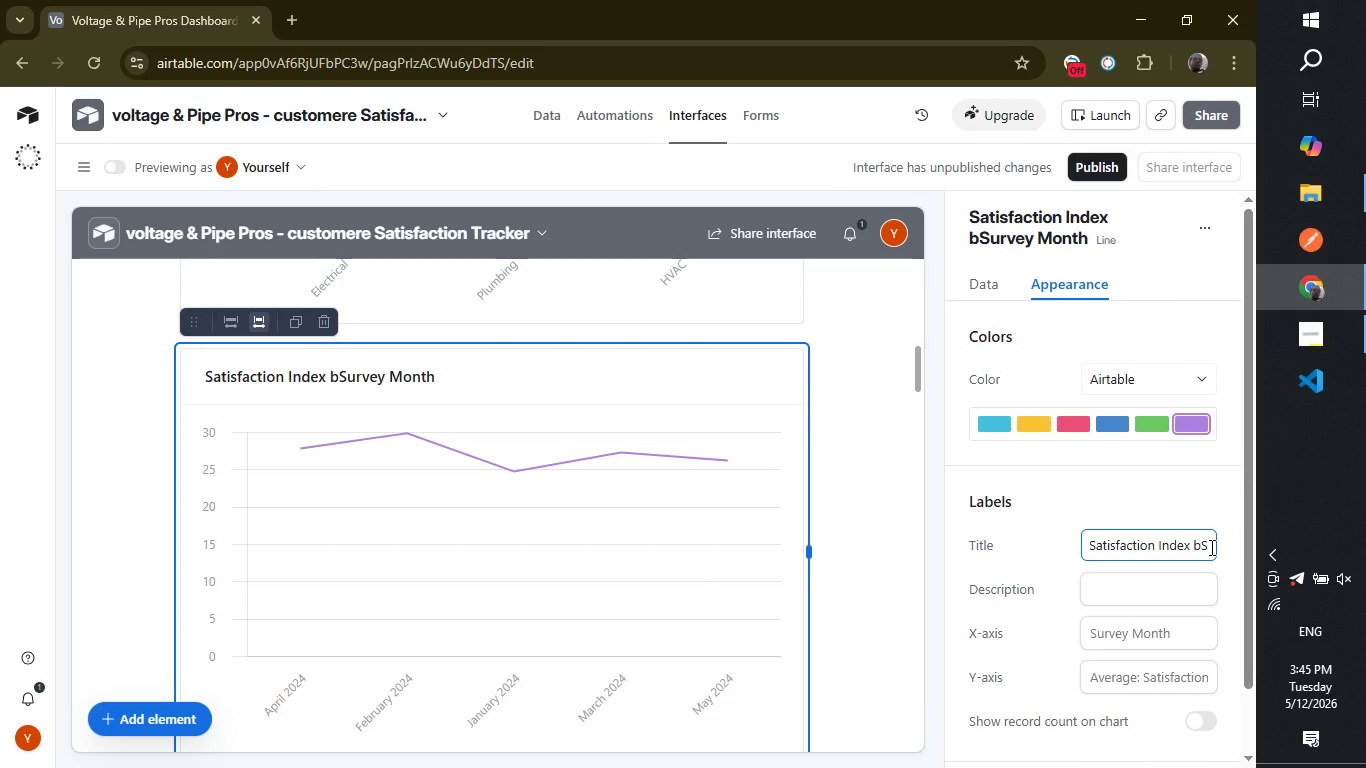 
key(Backspace)
 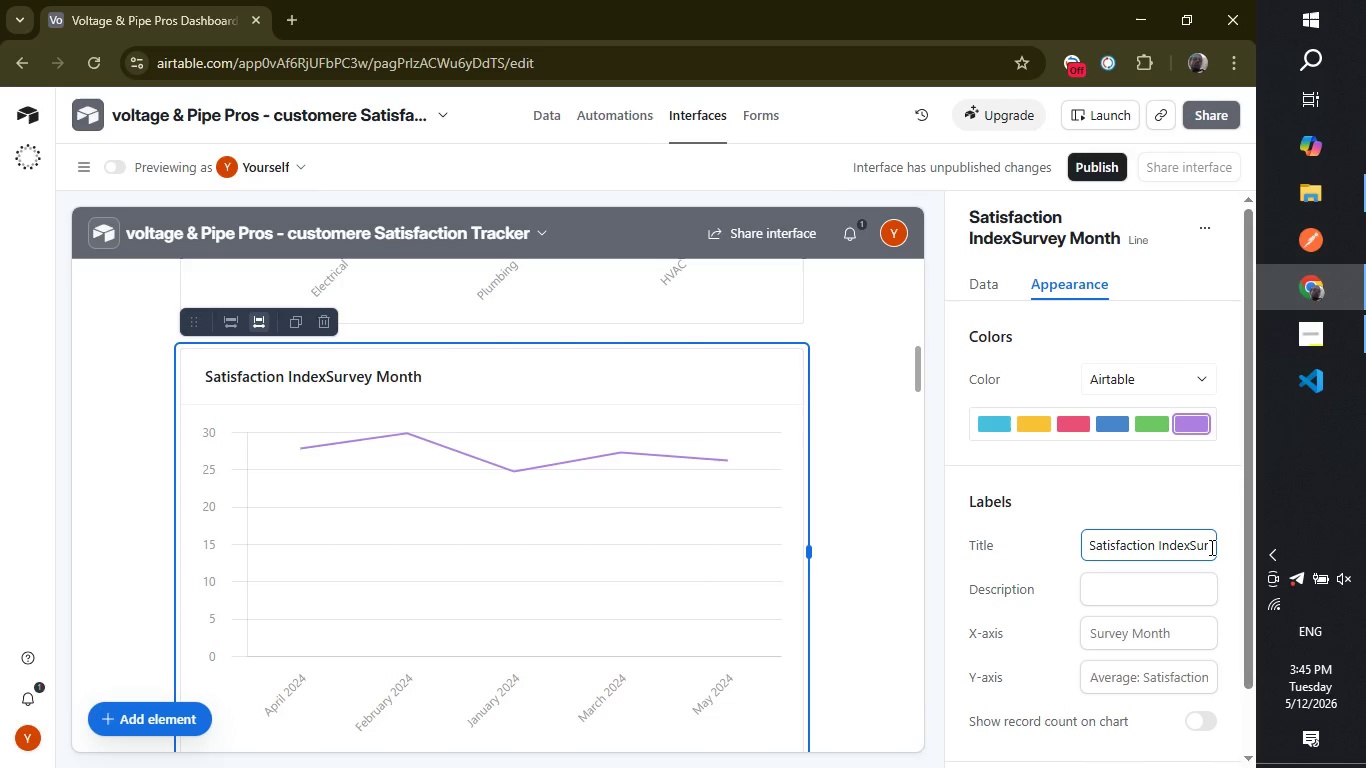 
hold_key(key=Backspace, duration=0.53)
 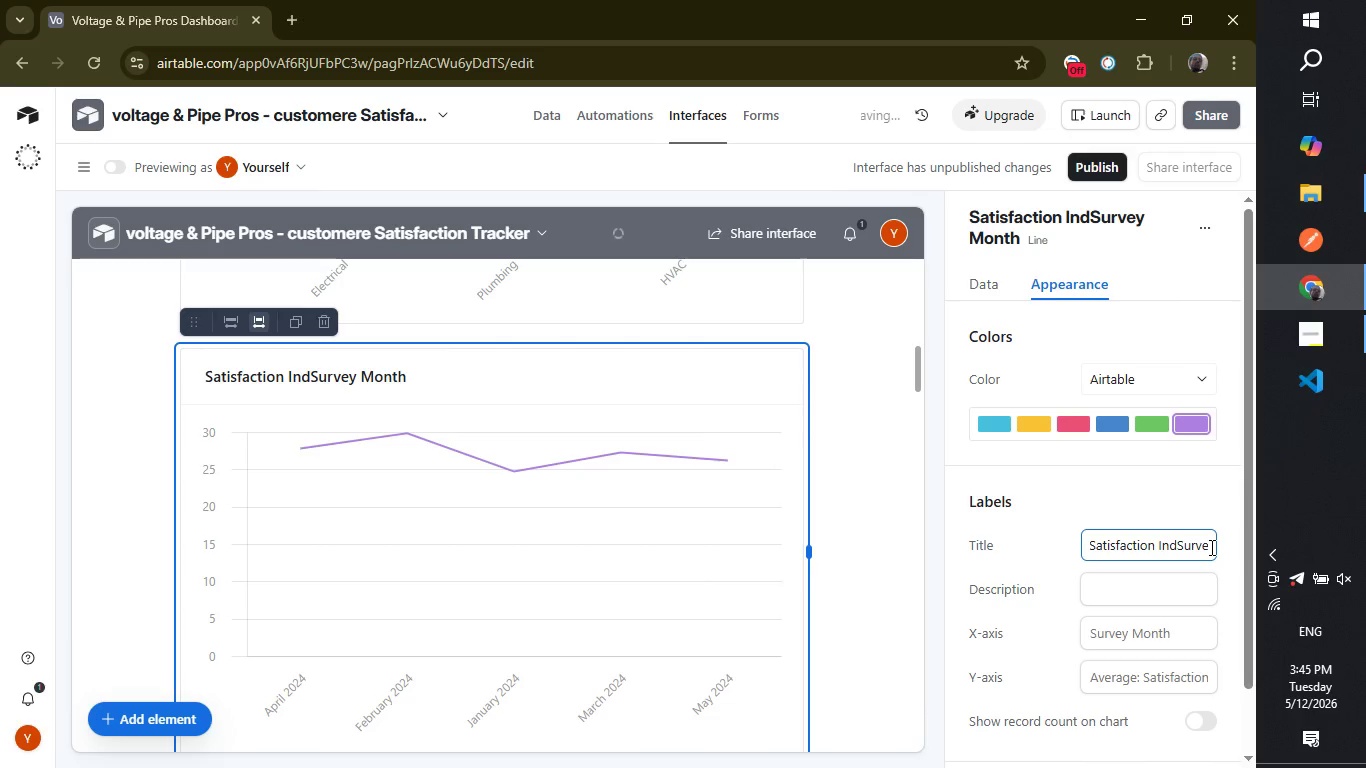 
hold_key(key=ArrowRight, duration=1.27)
 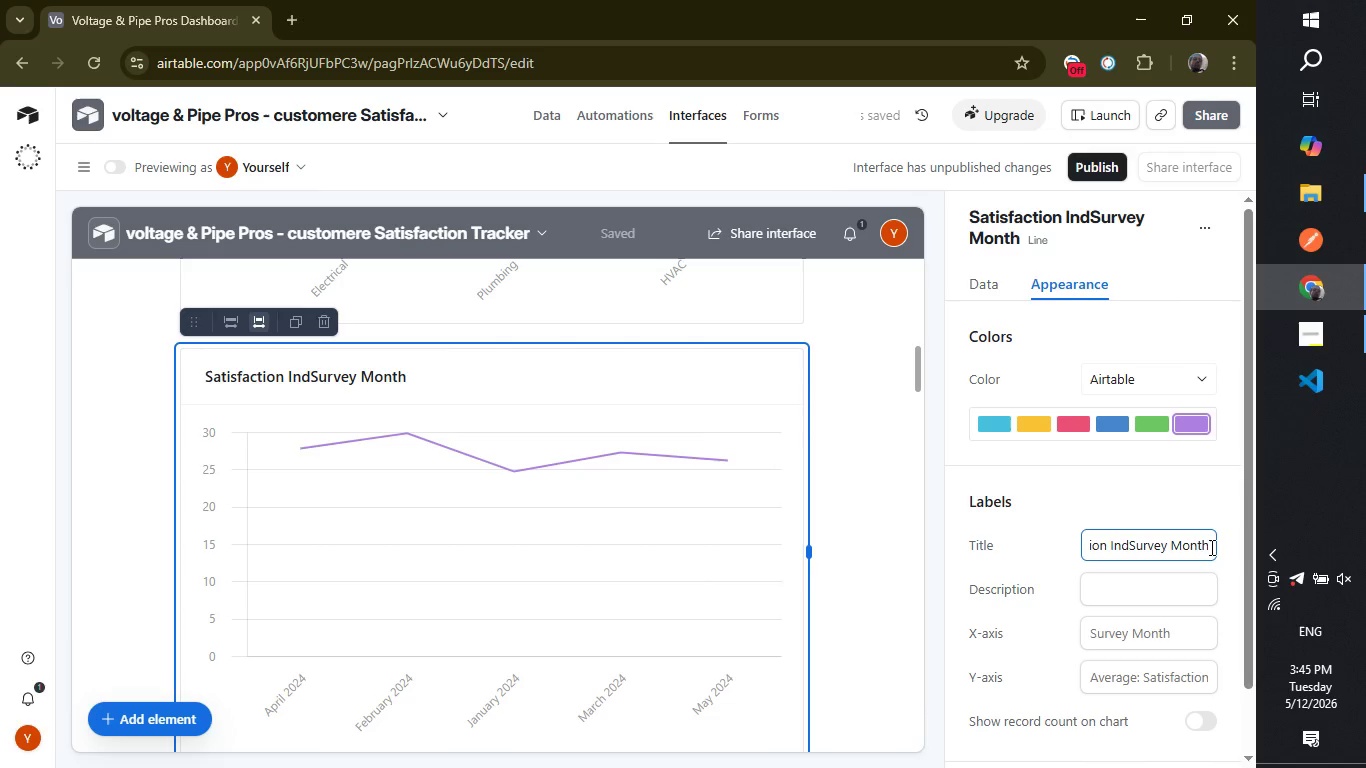 
hold_key(key=Backspace, duration=0.97)
 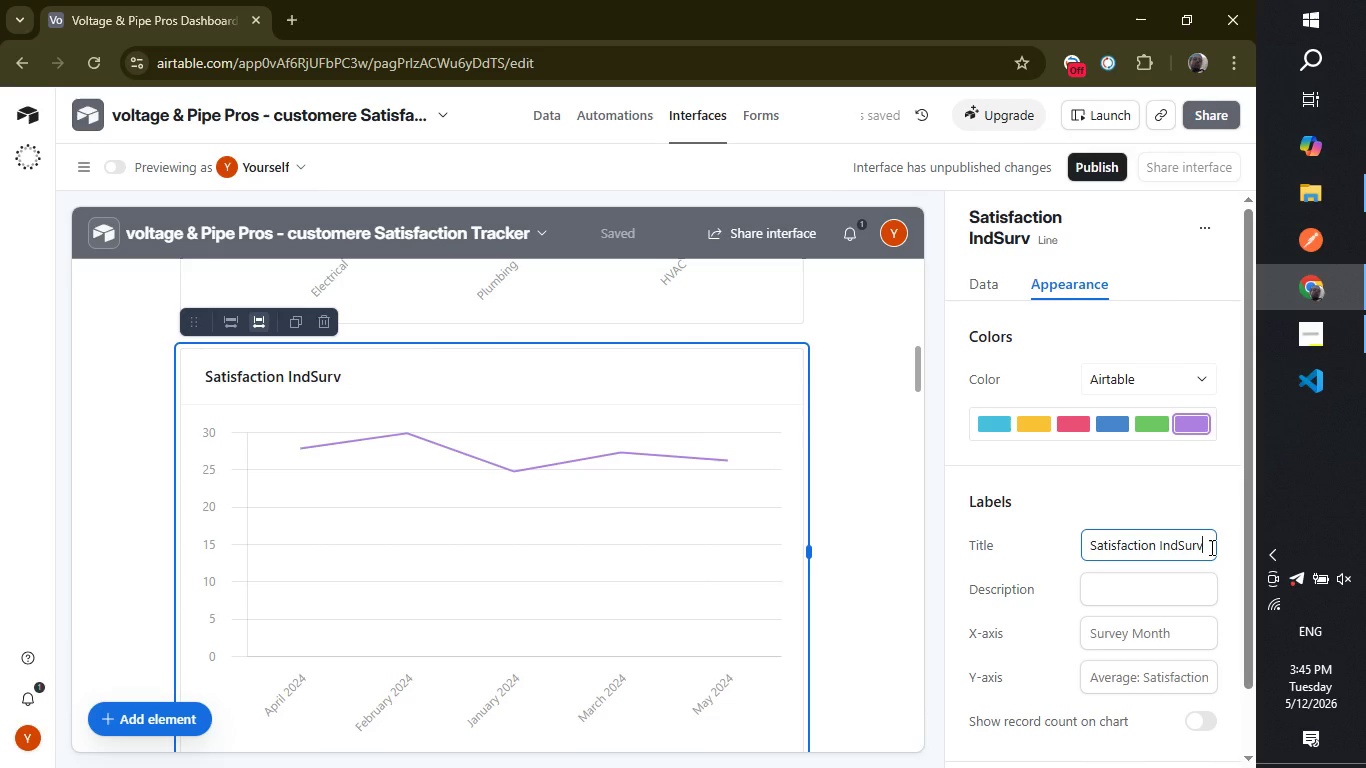 
hold_key(key=Backspace, duration=0.58)
 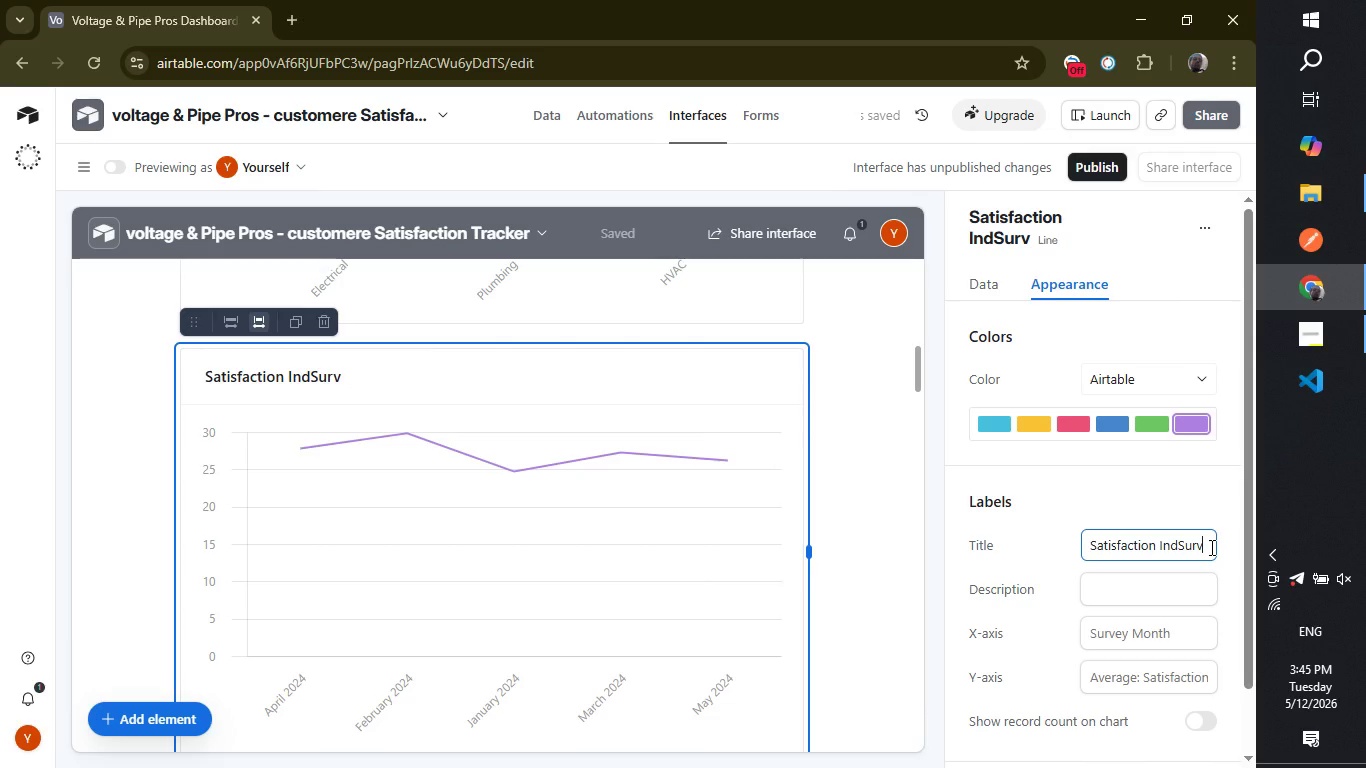 
key(Backspace)
key(Backspace)
key(Backspace)
key(Backspace)
key(Backspace)
type(od)
key(Backspace)
key(Backspace)
type(isfaction Trend)
 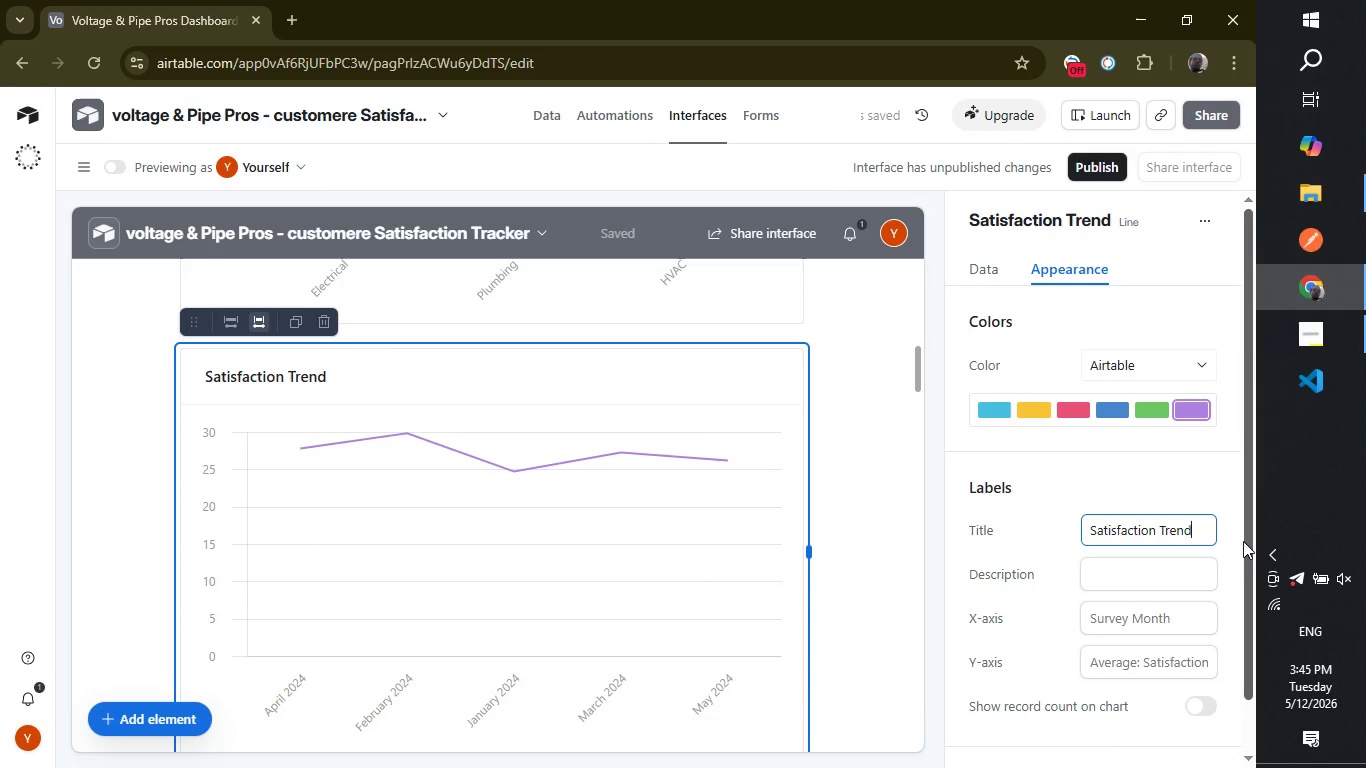 
left_click_drag(start_coordinate=[1243, 541], to_coordinate=[1236, 660])
 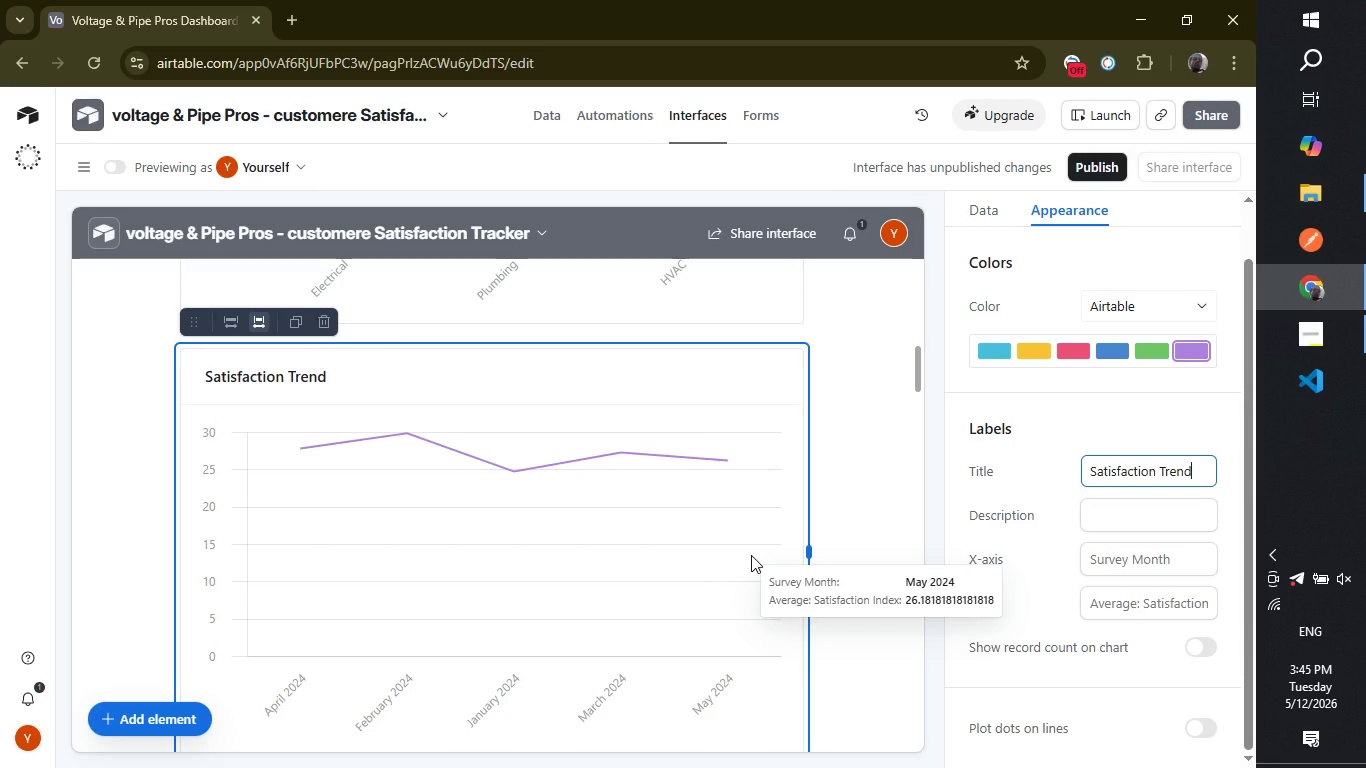 
wait(6.53)
 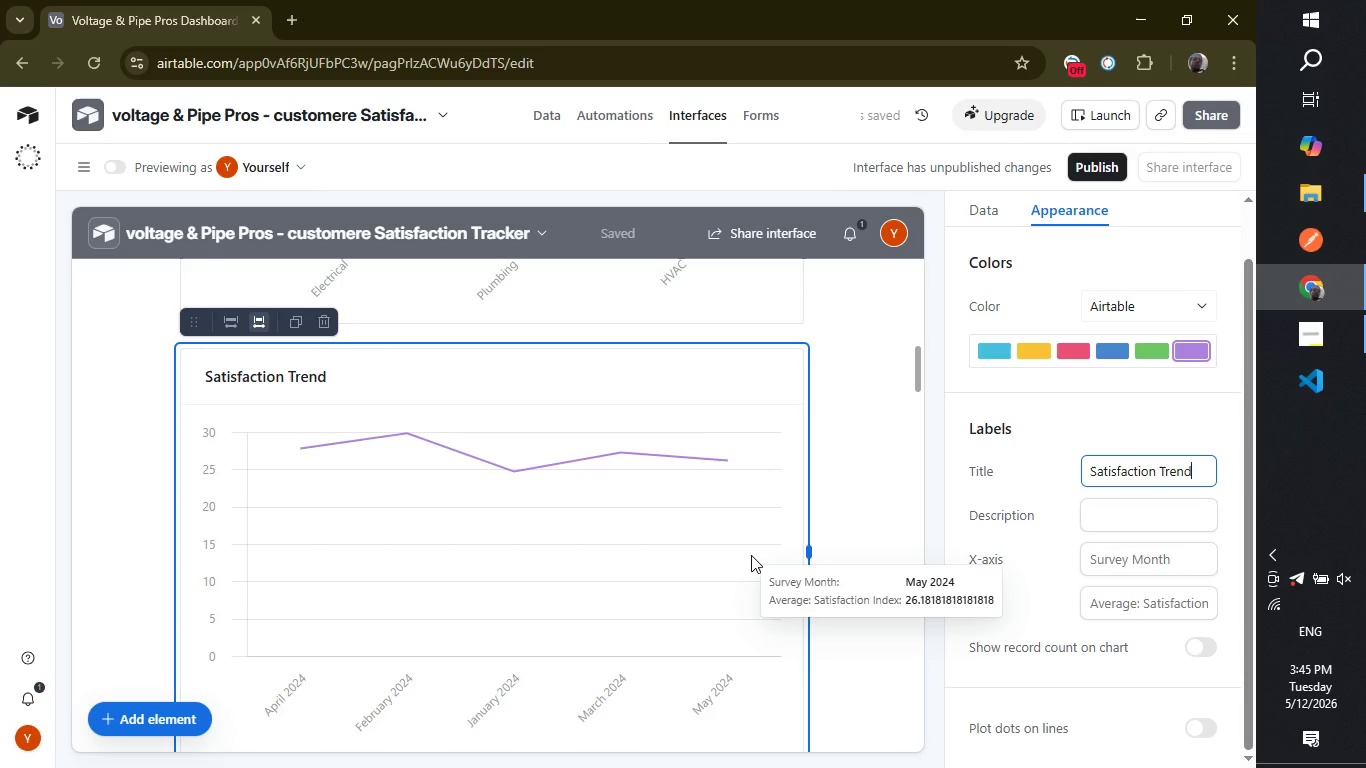 
left_click([867, 511])
 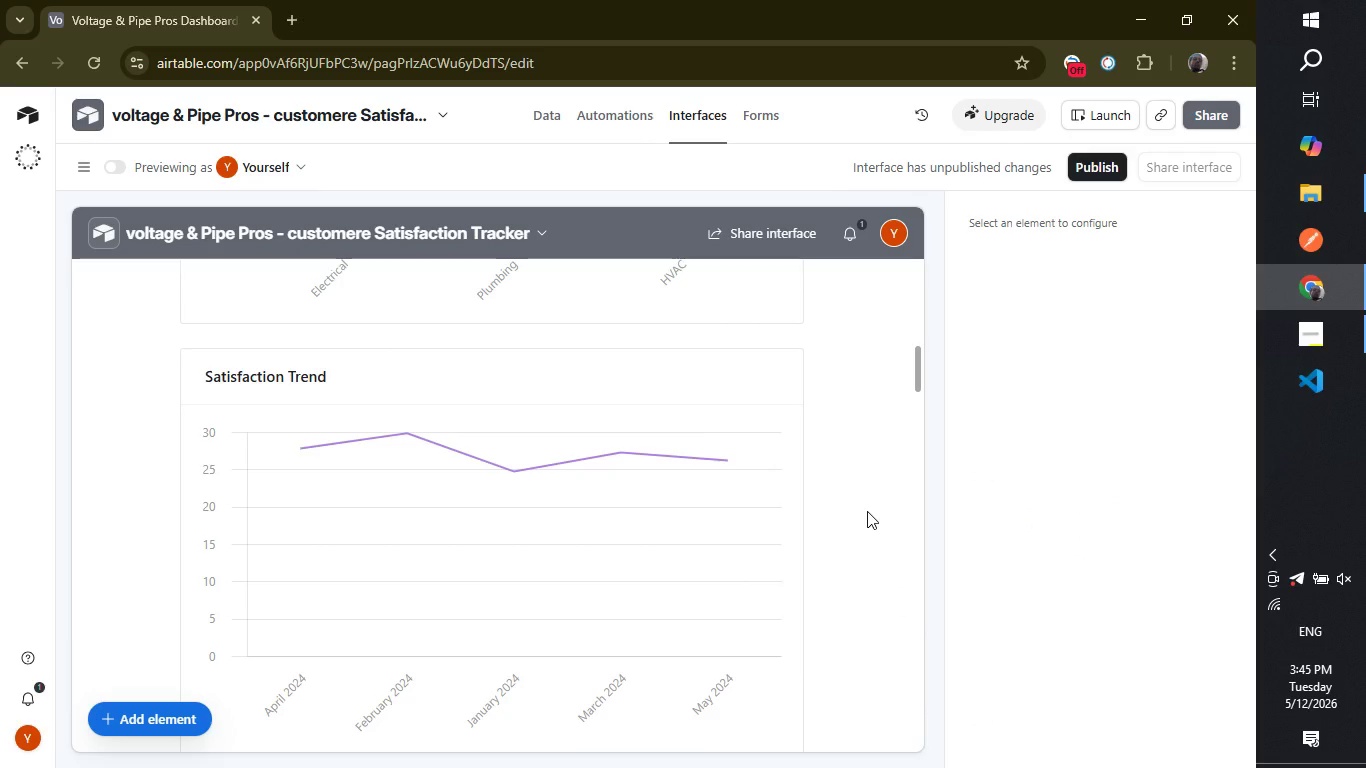 
wait(8.8)
 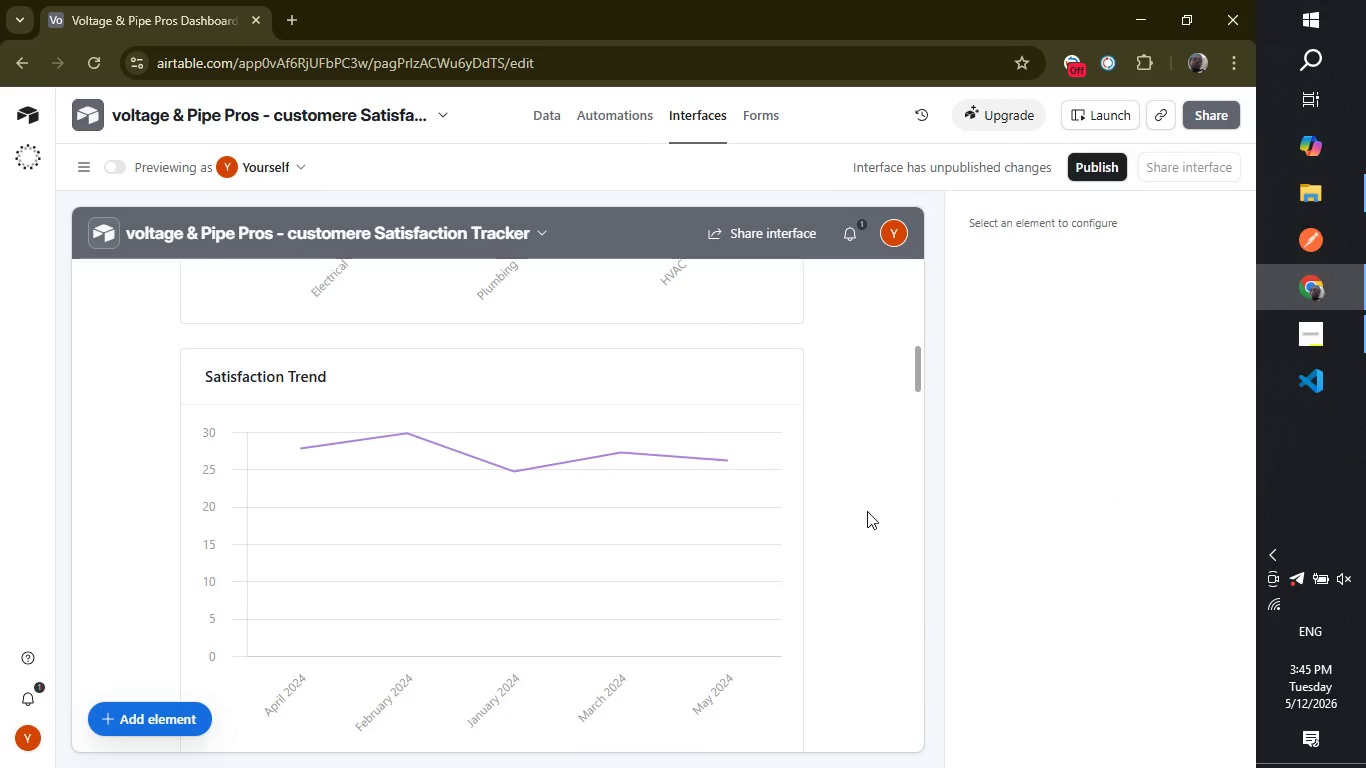 
left_click_drag(start_coordinate=[918, 370], to_coordinate=[920, 227])
 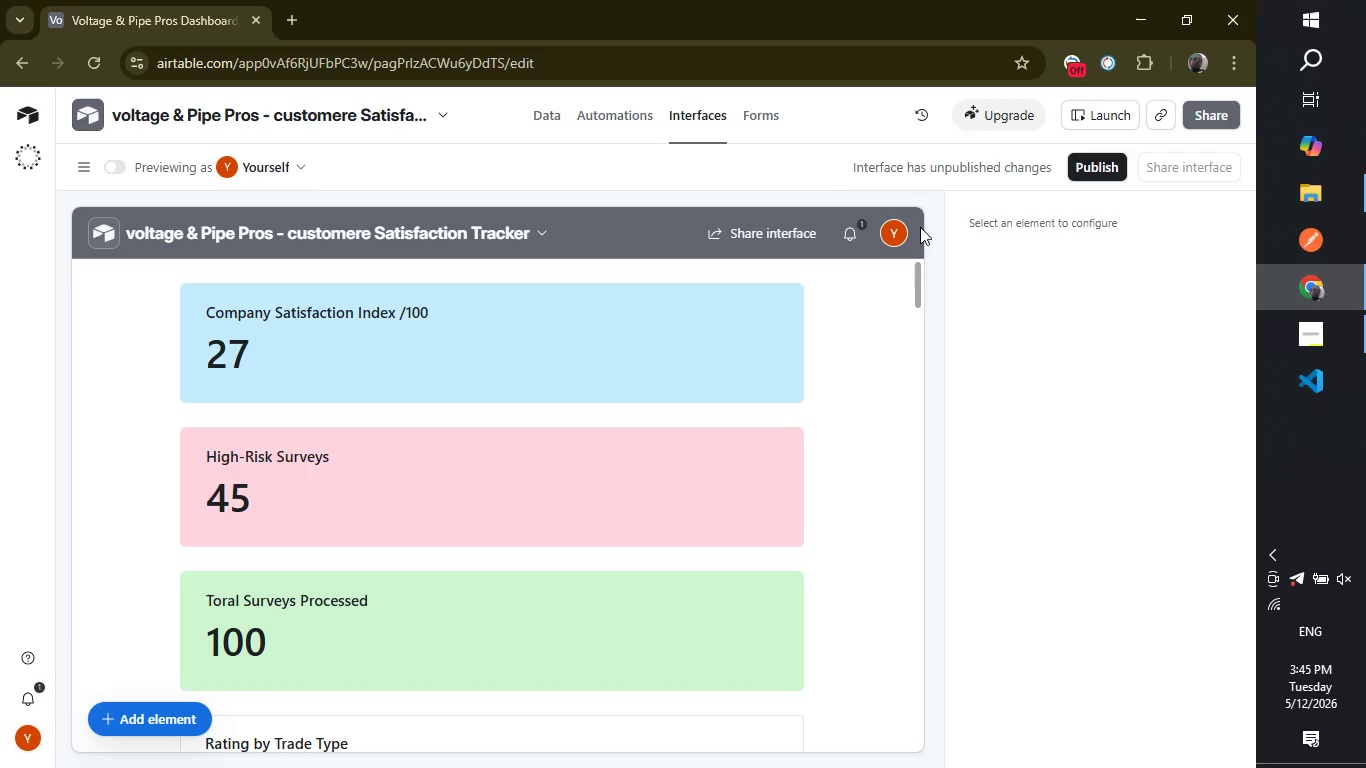 
wait(5.19)
 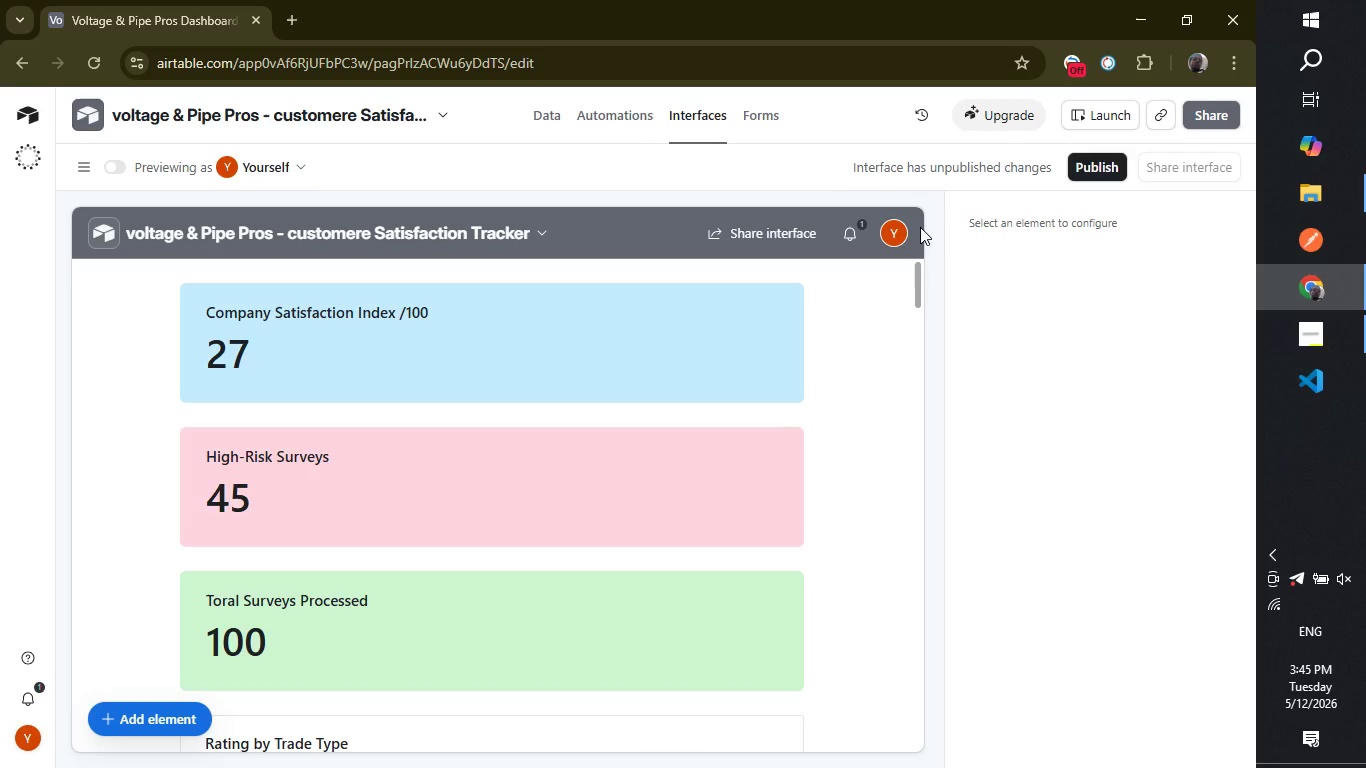 
left_click([844, 312])
 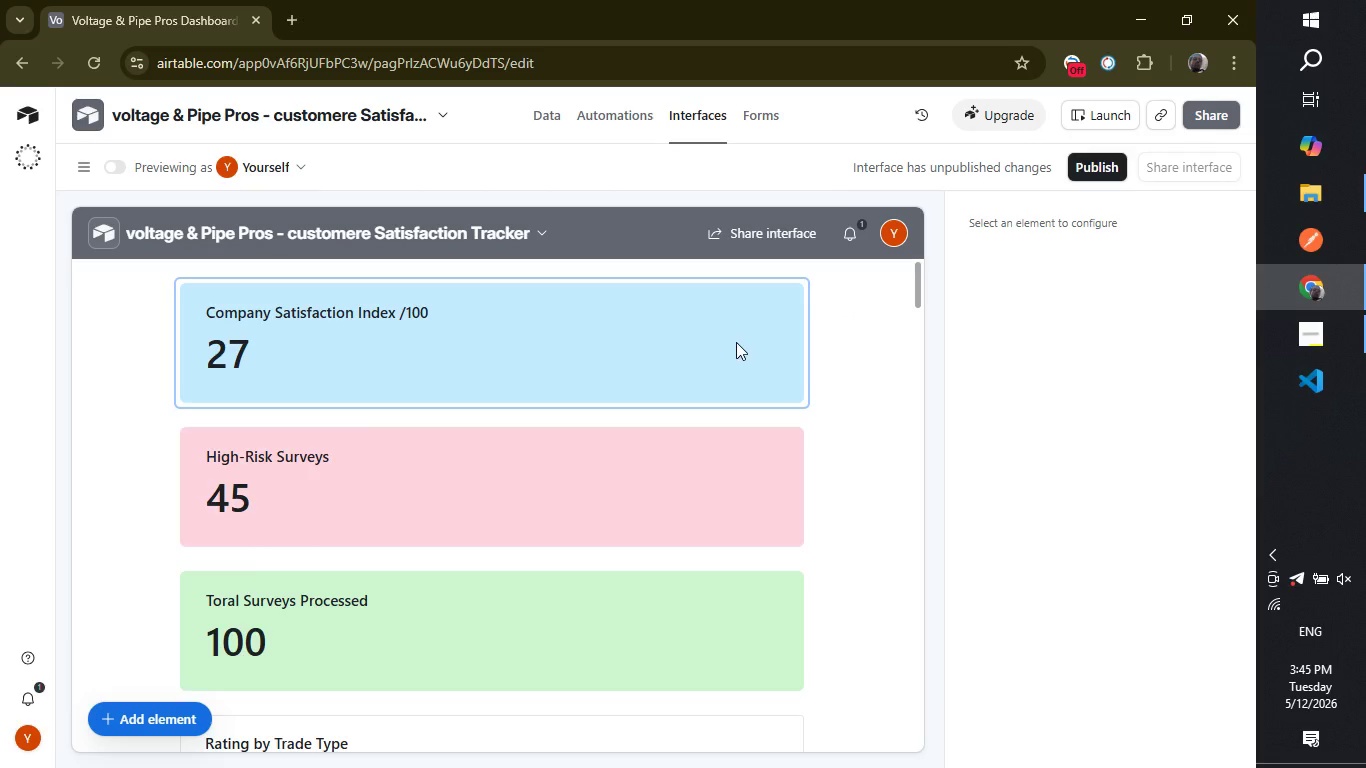 
left_click([736, 342])
 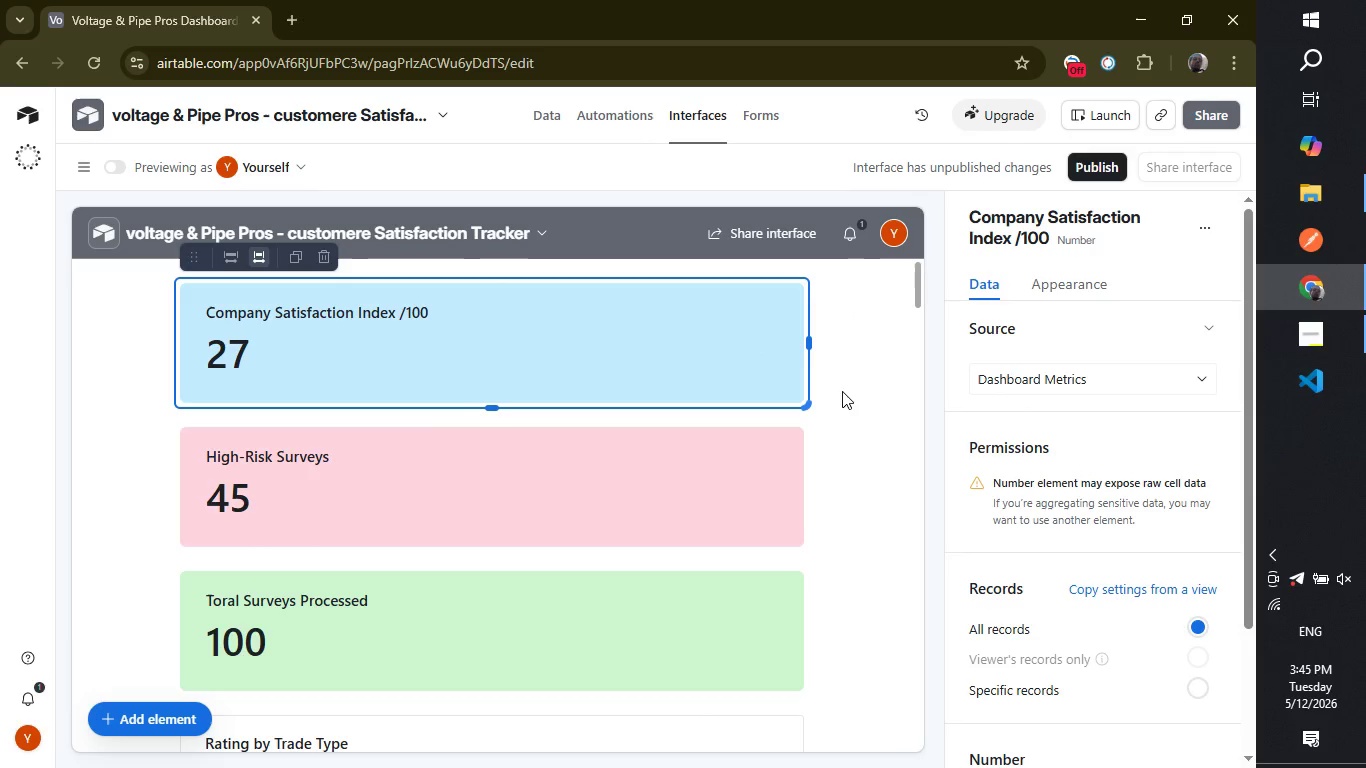 
left_click([850, 399])
 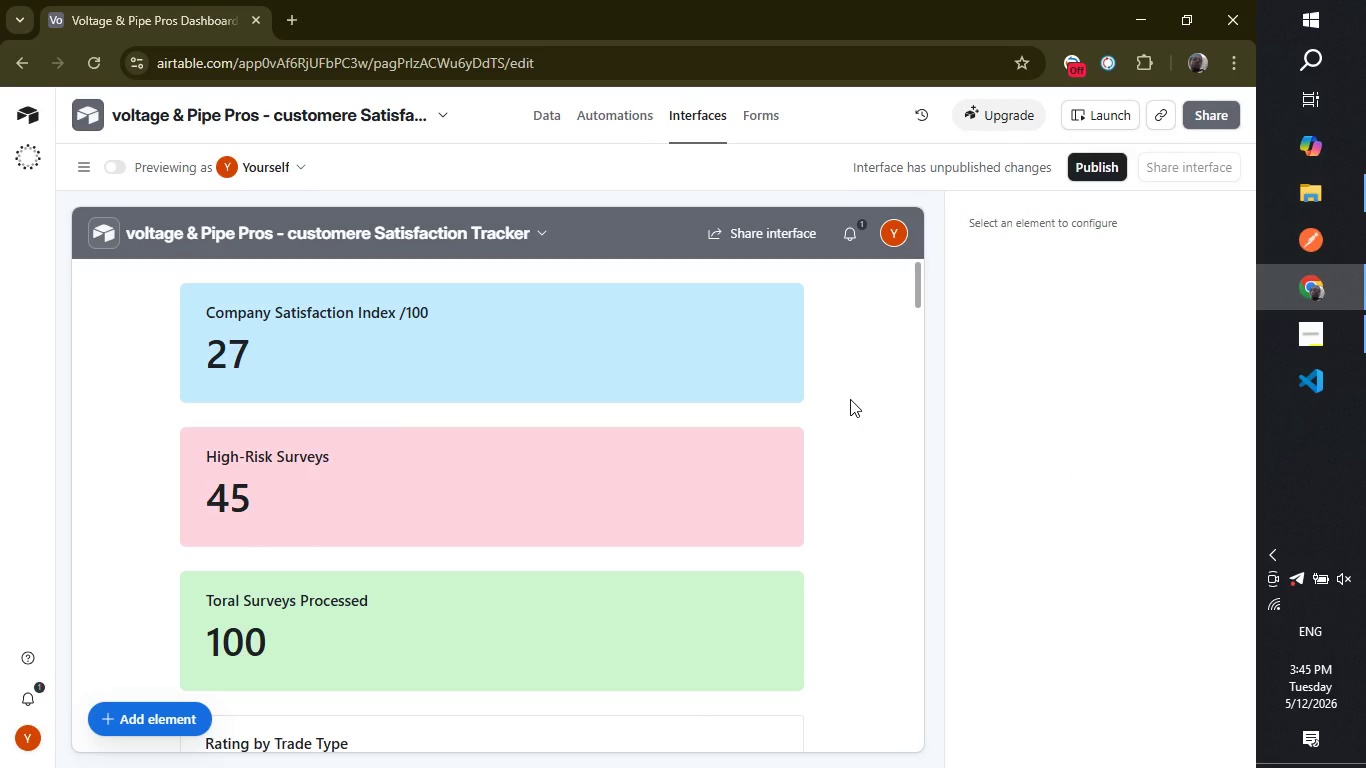 
wait(15.16)
 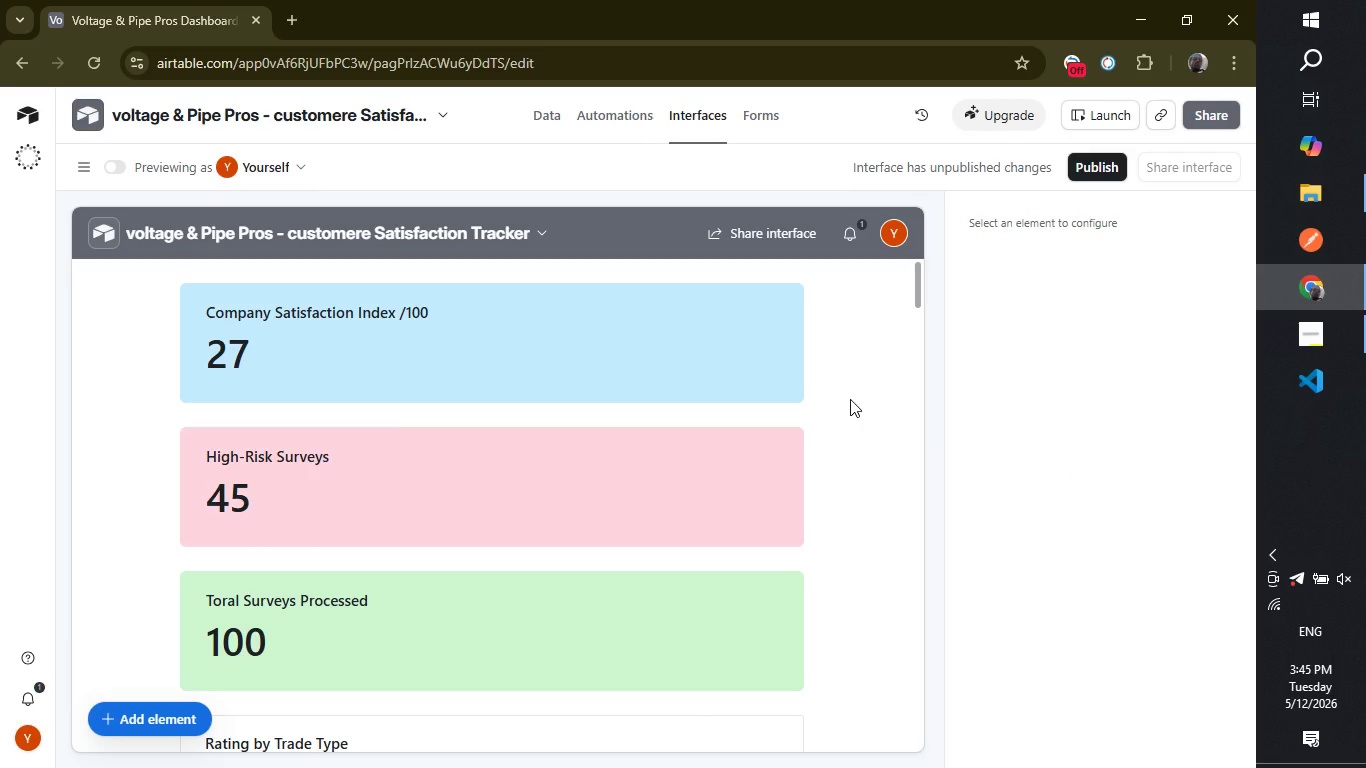 
left_click([1222, 353])